 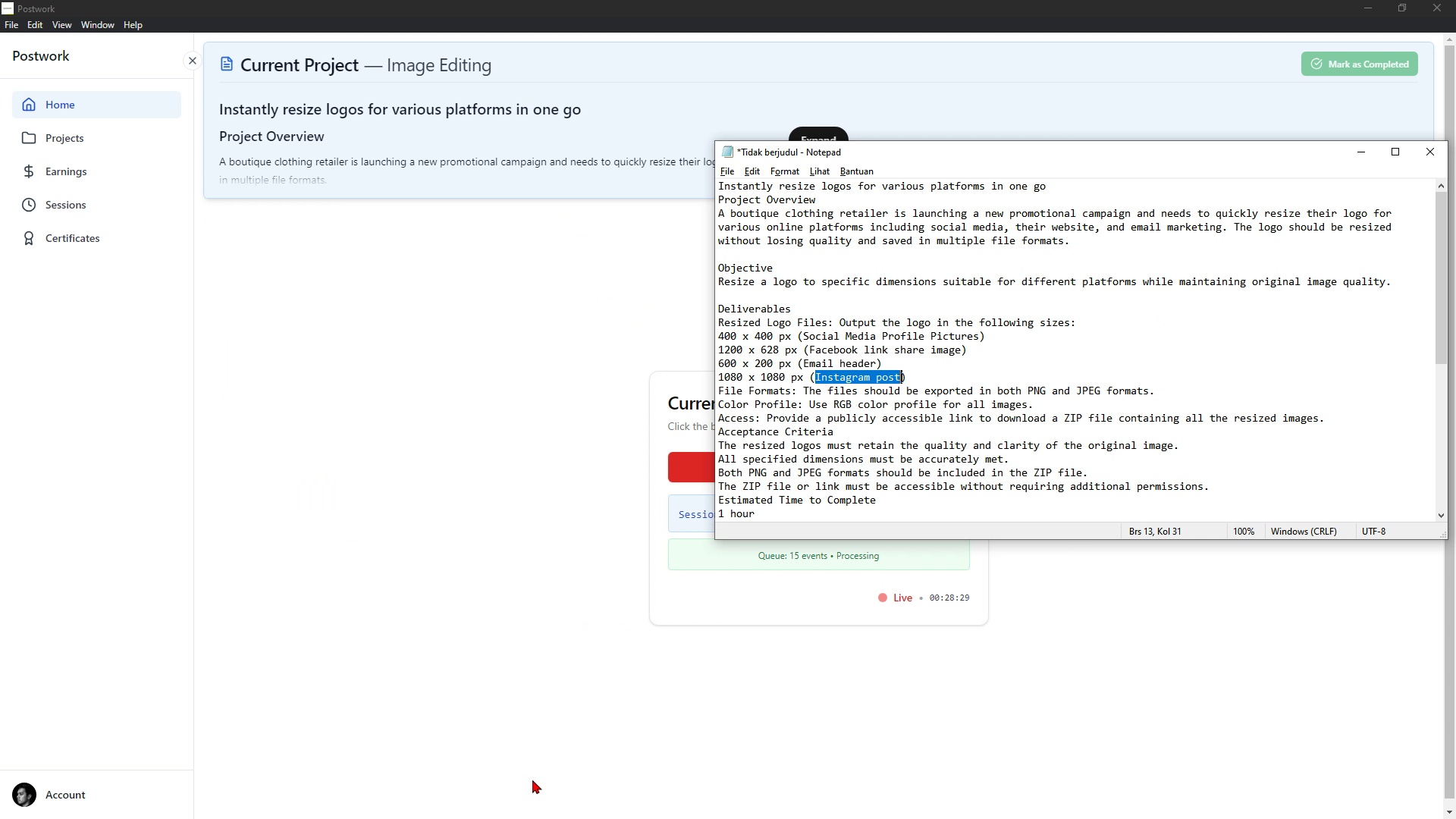 
key(Alt+Tab)
 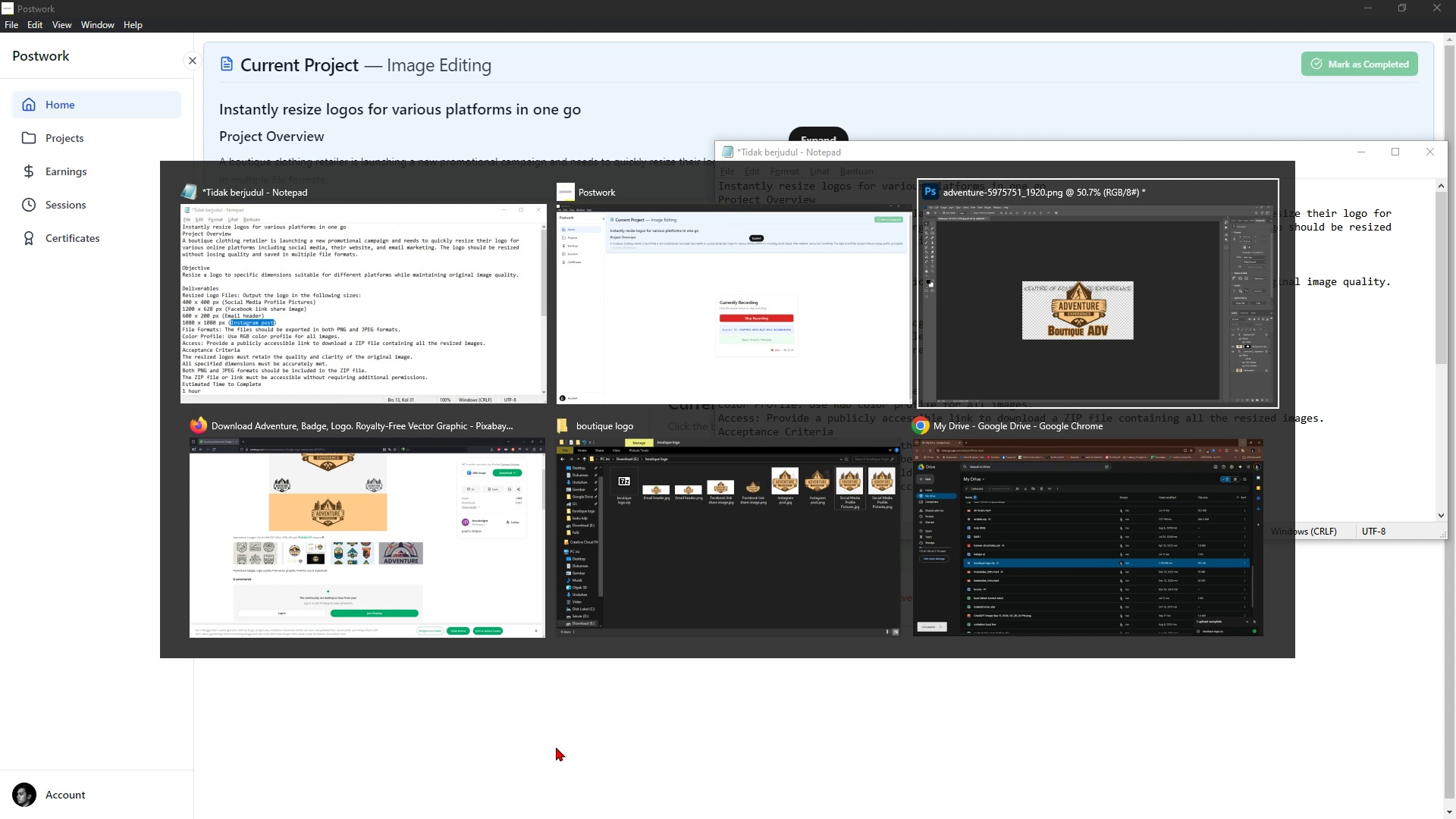 
key(Alt+Tab)
 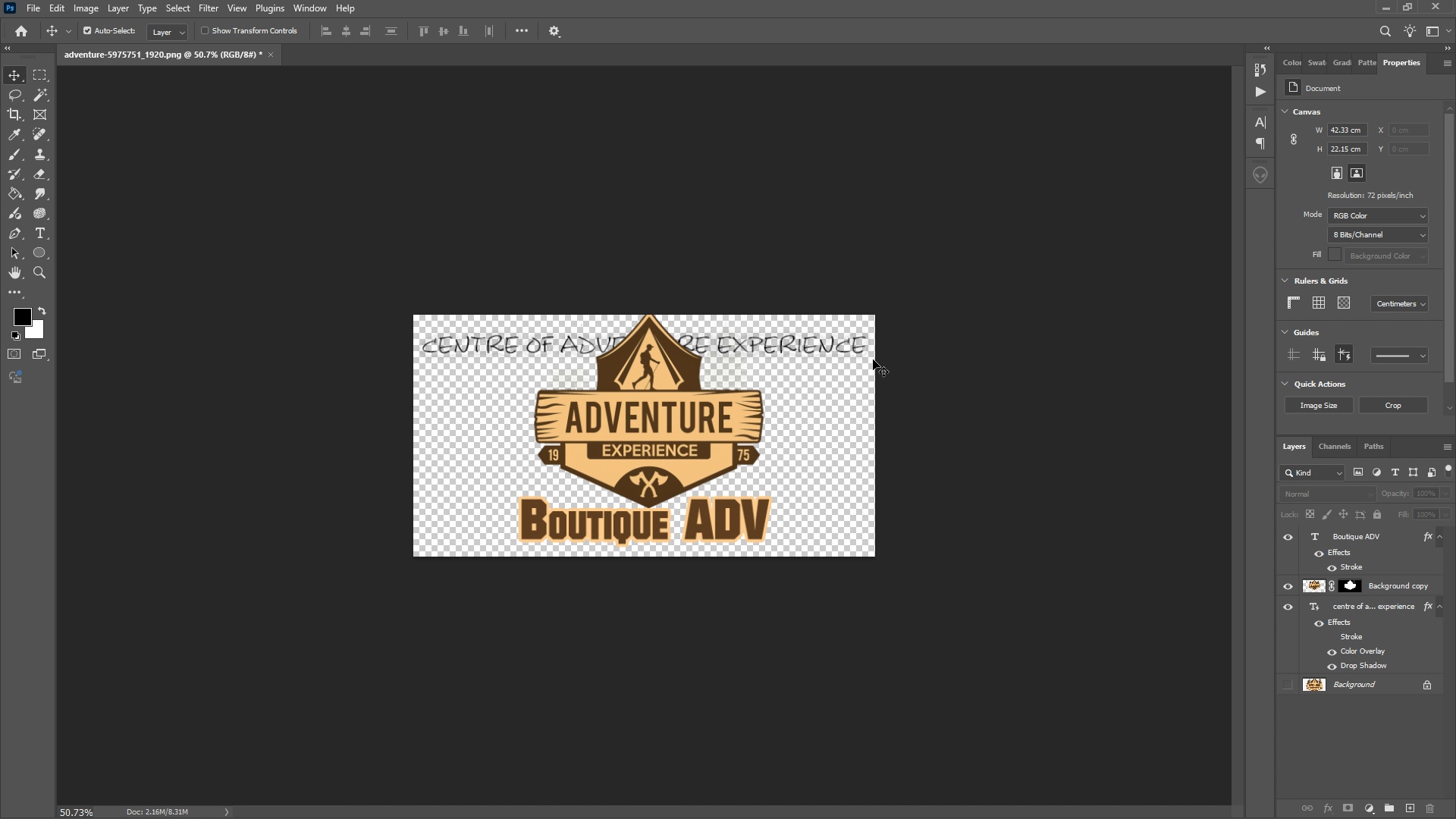 
left_click_drag(start_coordinate=[780, 347], to_coordinate=[782, 370])
 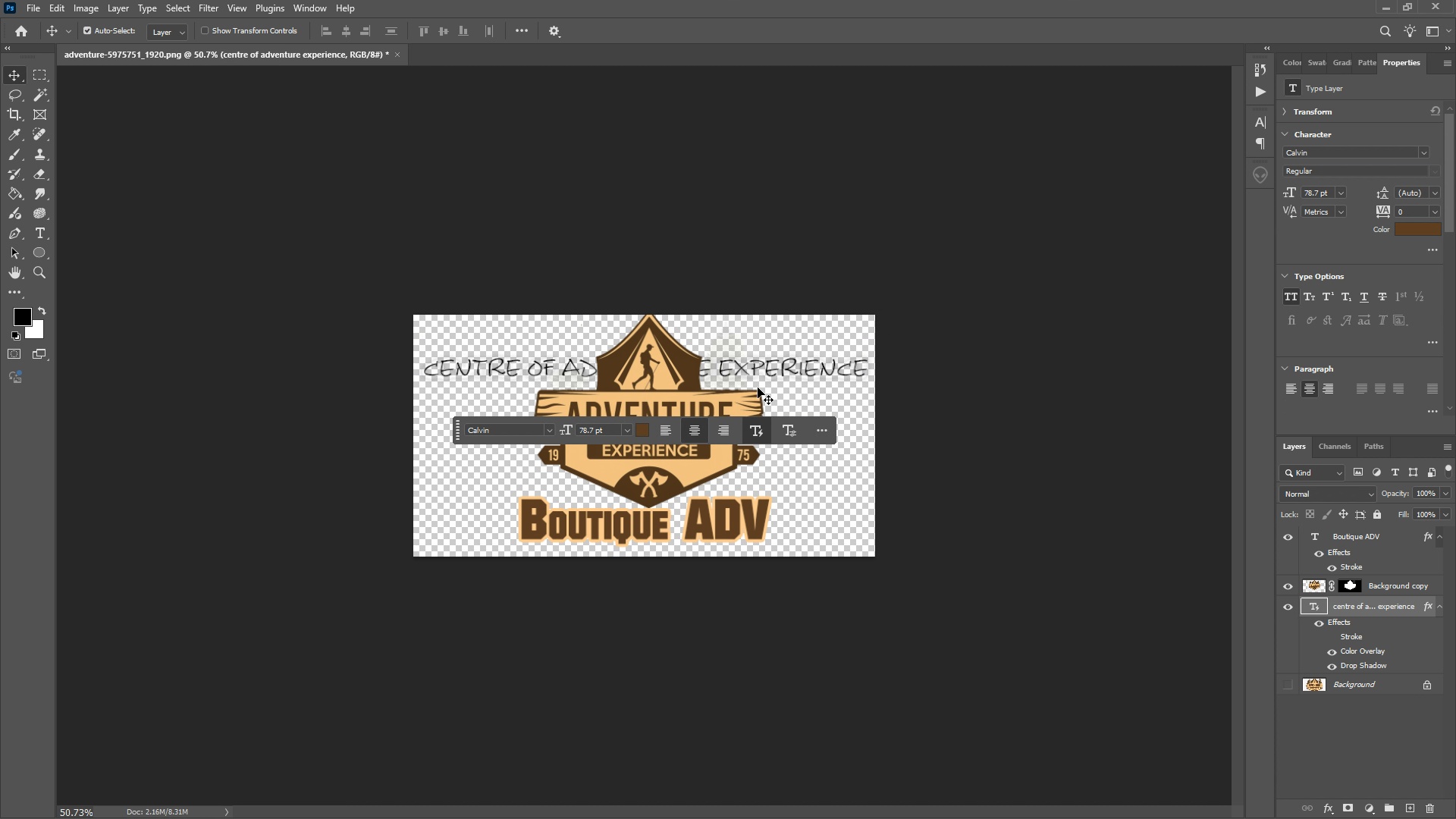 
mouse_move([742, 390])
 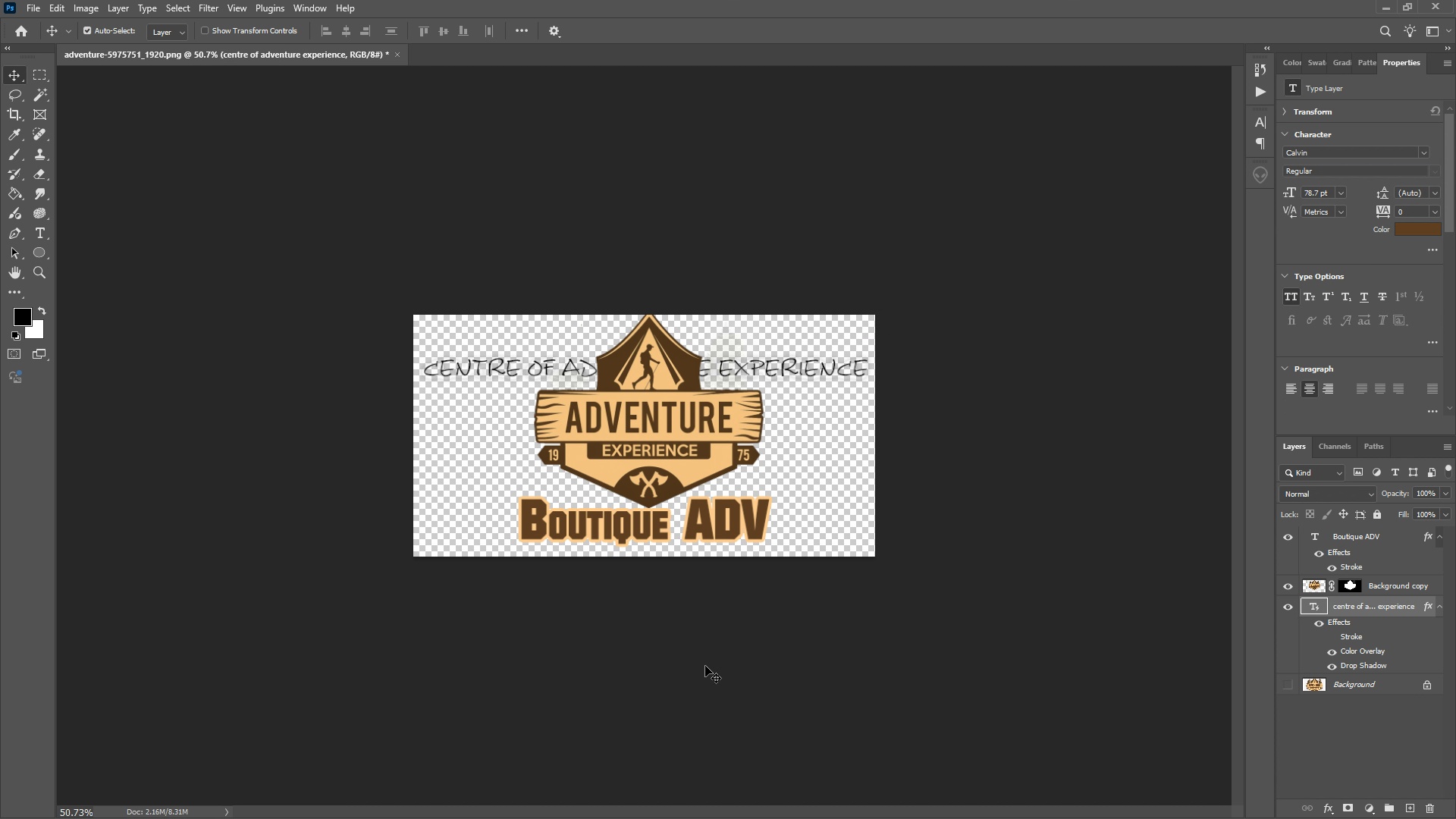 
left_click([705, 666])
 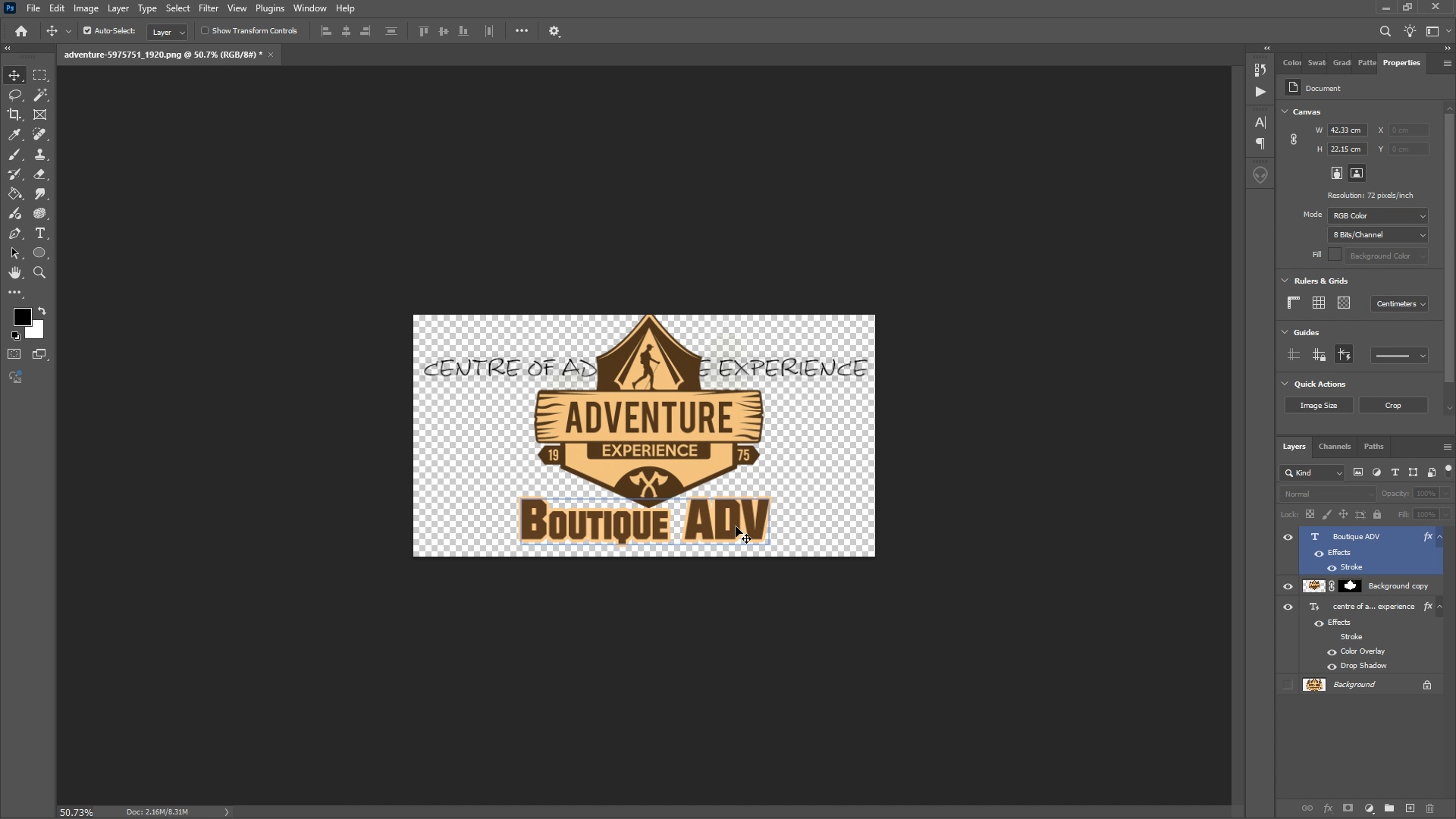 
left_click([736, 526])
 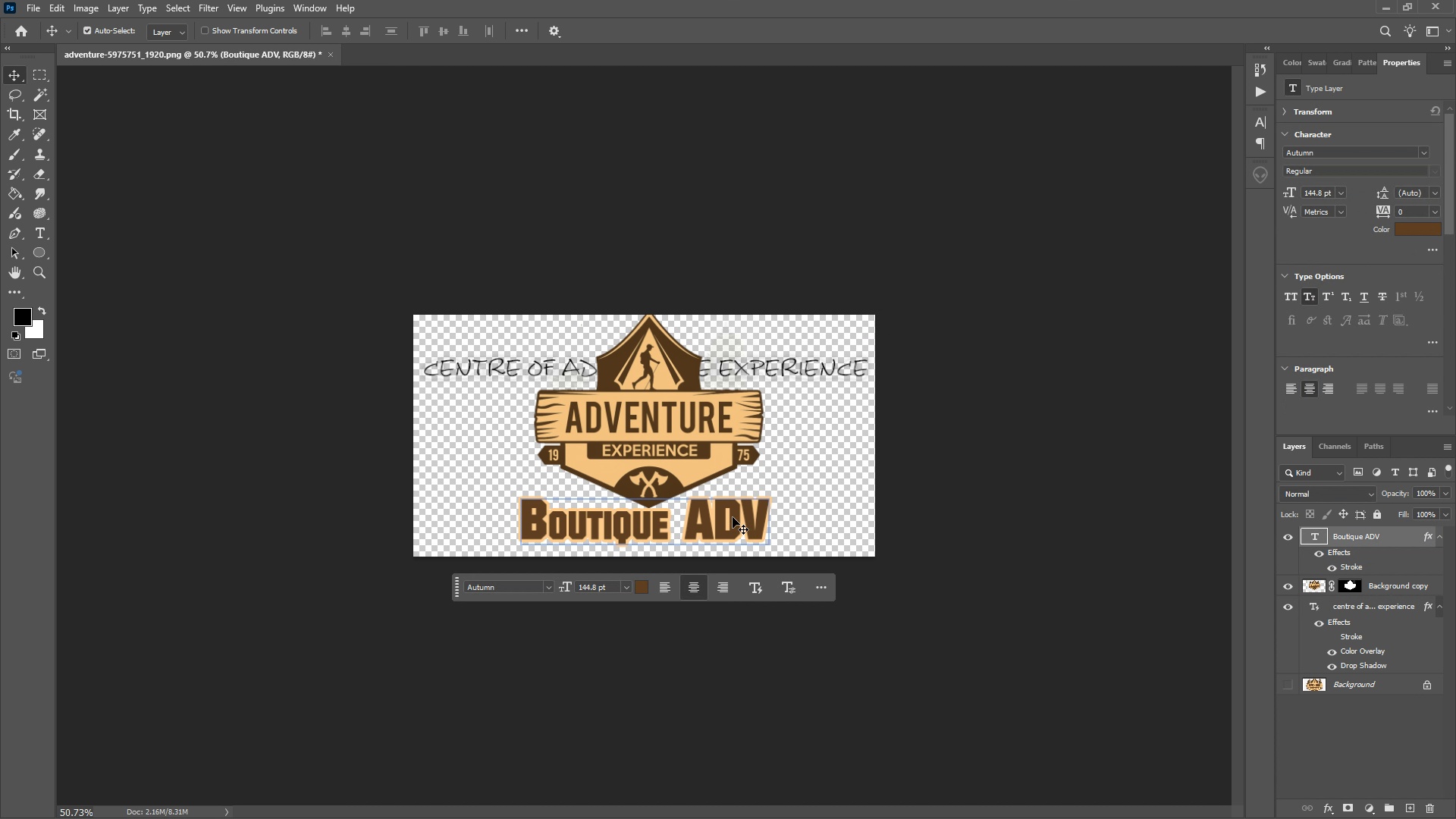 
left_click_drag(start_coordinate=[733, 517], to_coordinate=[638, 517])
 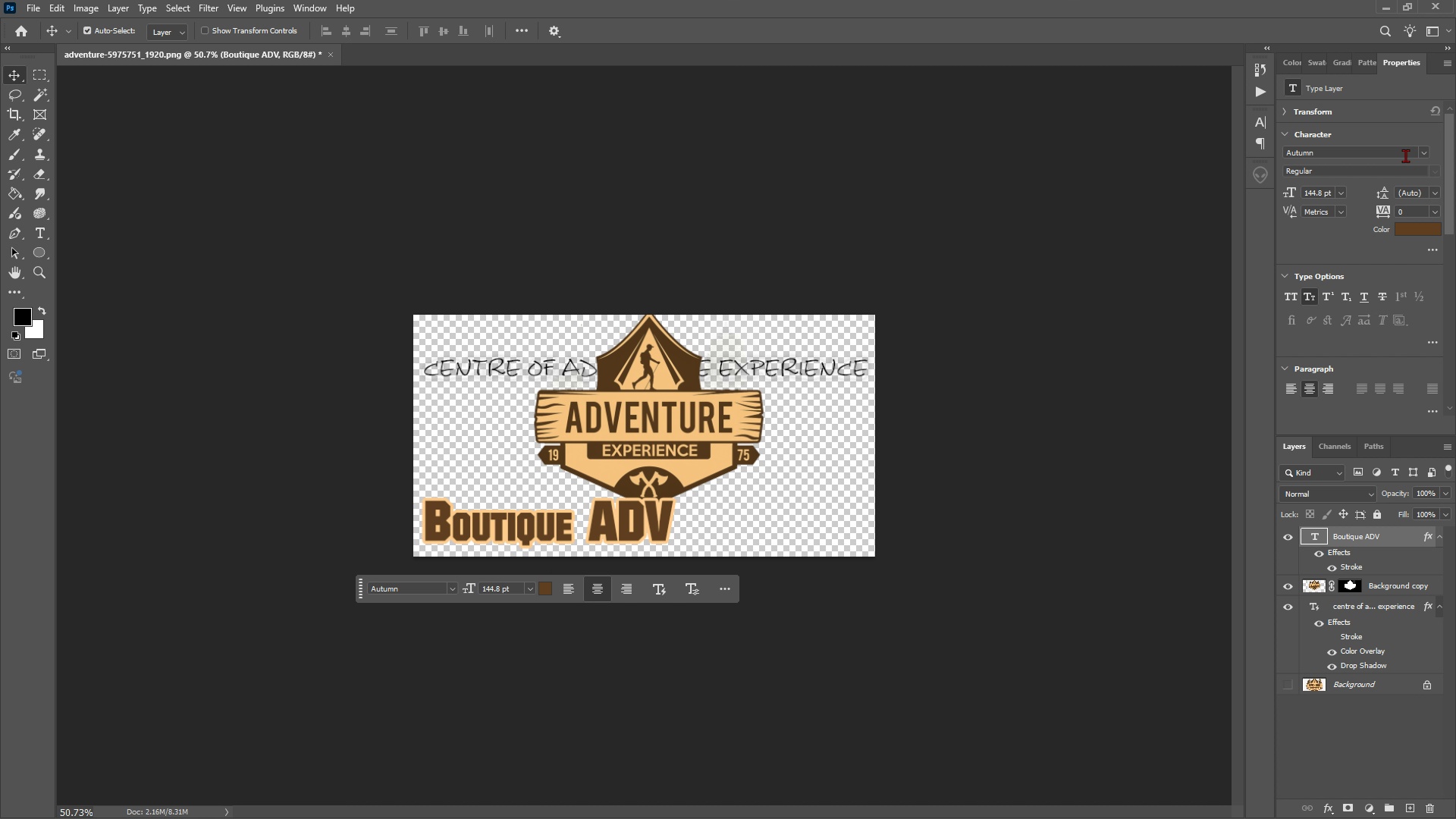 
left_click([1405, 155])
 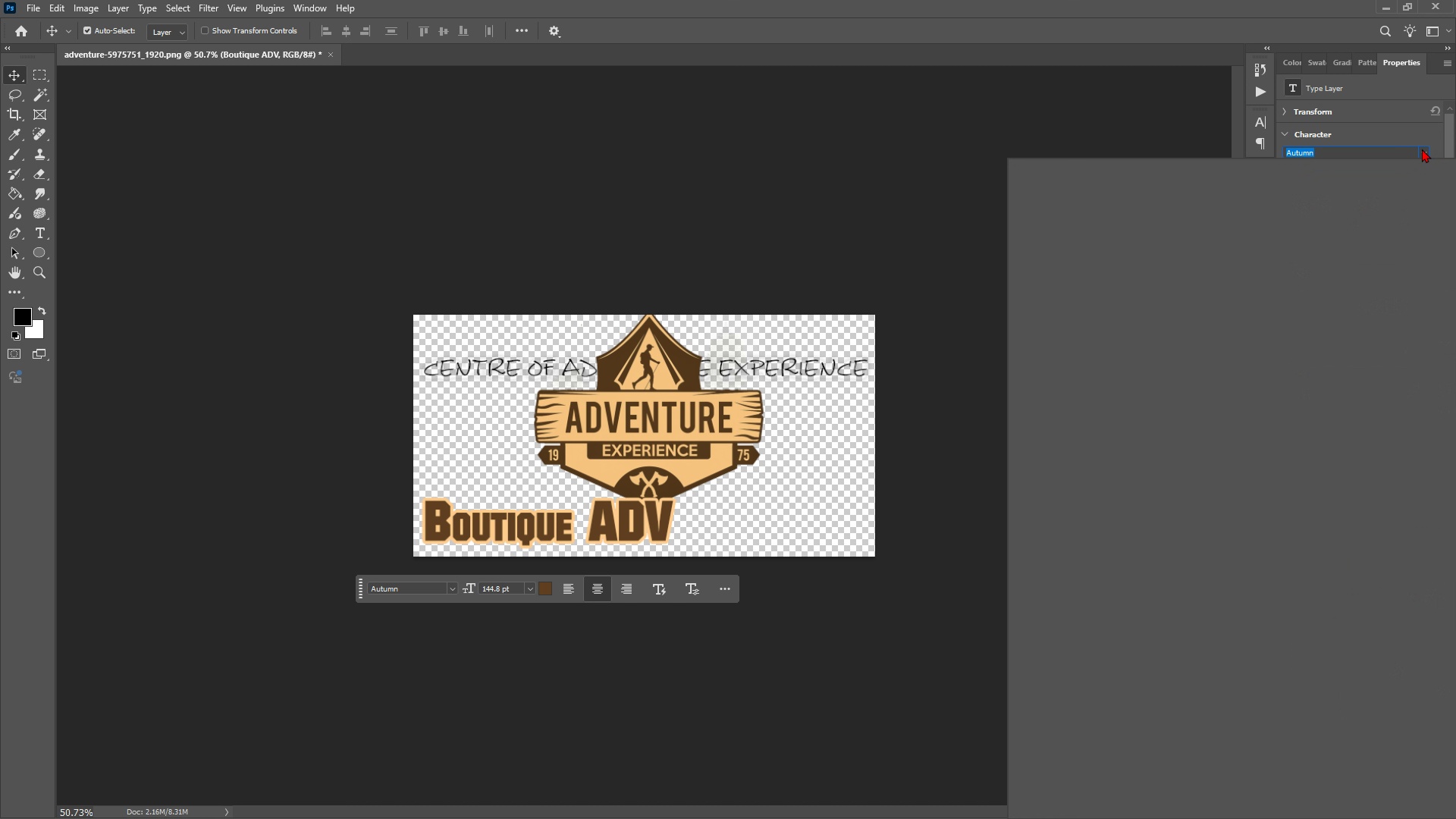 
left_click([1422, 149])
 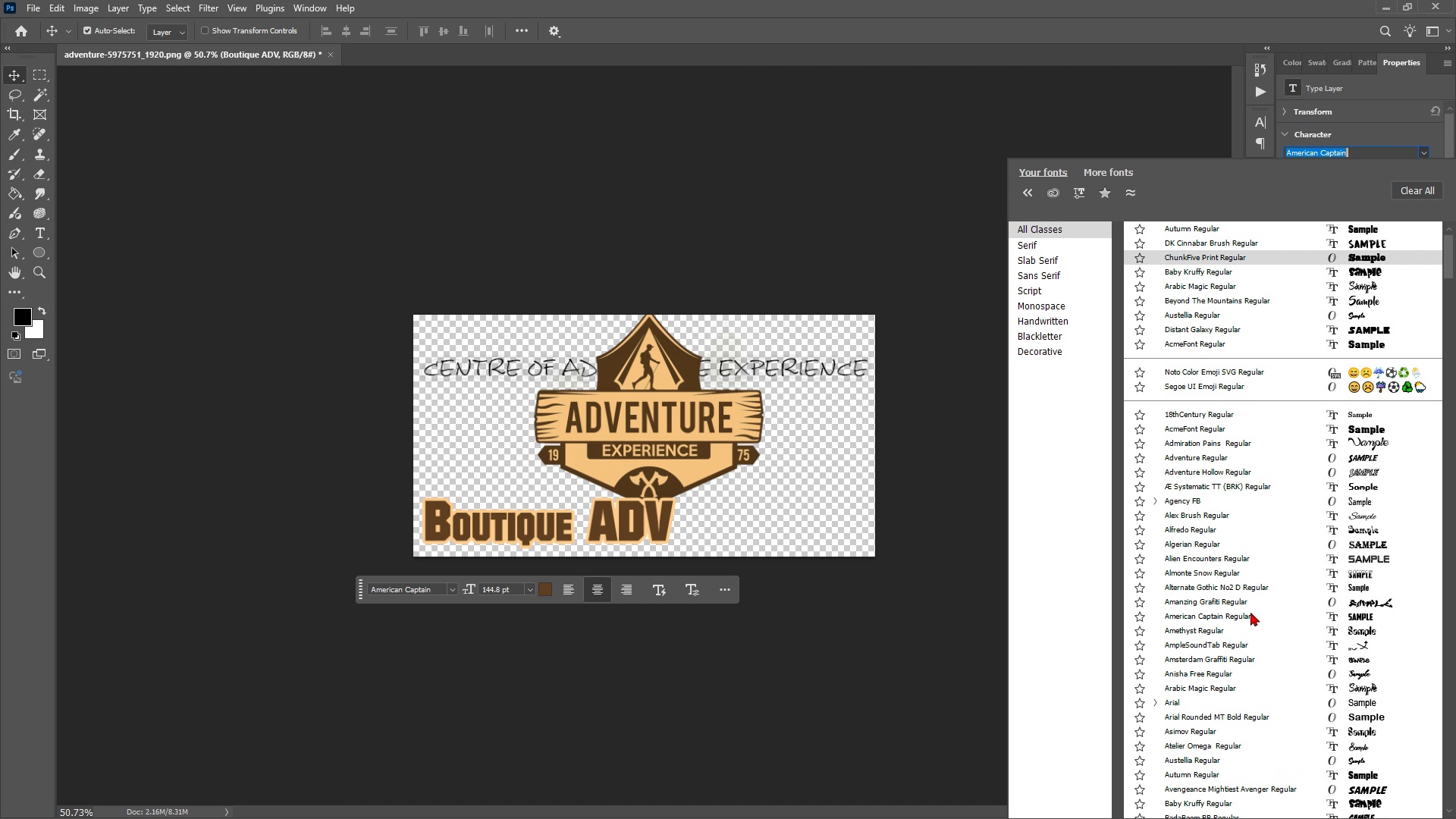 
scroll: coordinate [1247, 636], scroll_direction: down, amount: 39.0
 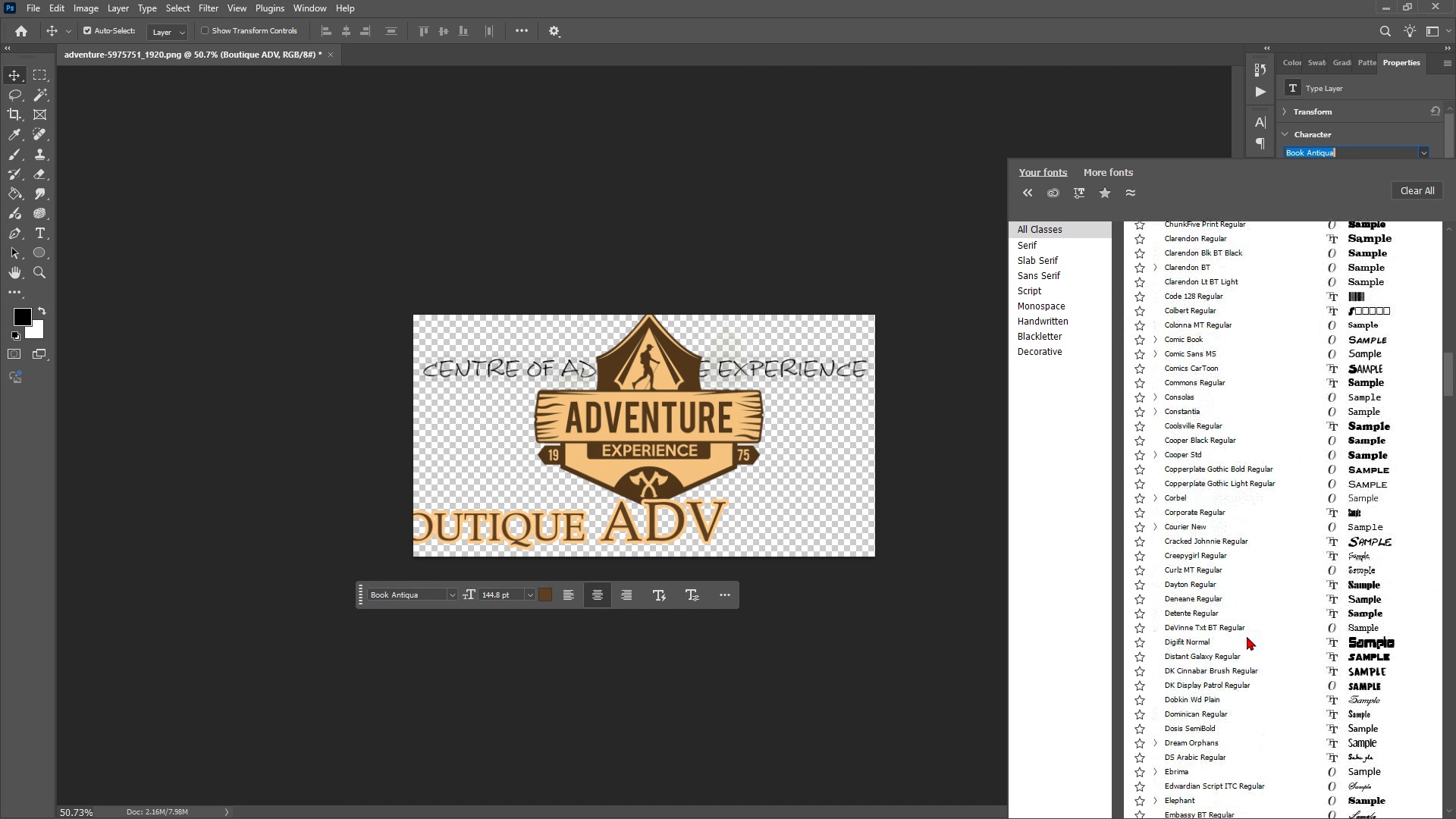 
mouse_move([1368, 562])
 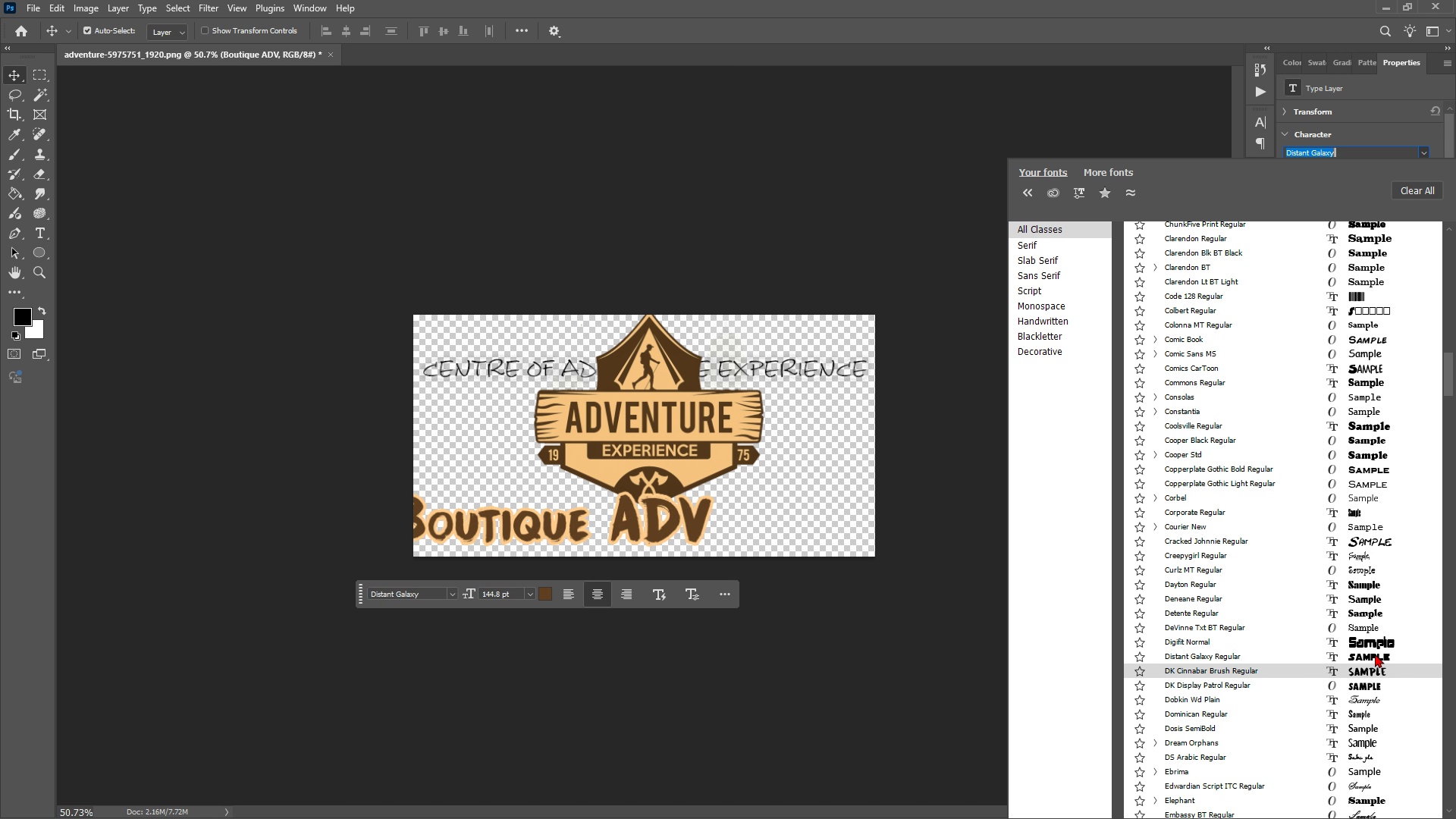 
scroll: coordinate [1370, 708], scroll_direction: down, amount: 10.0
 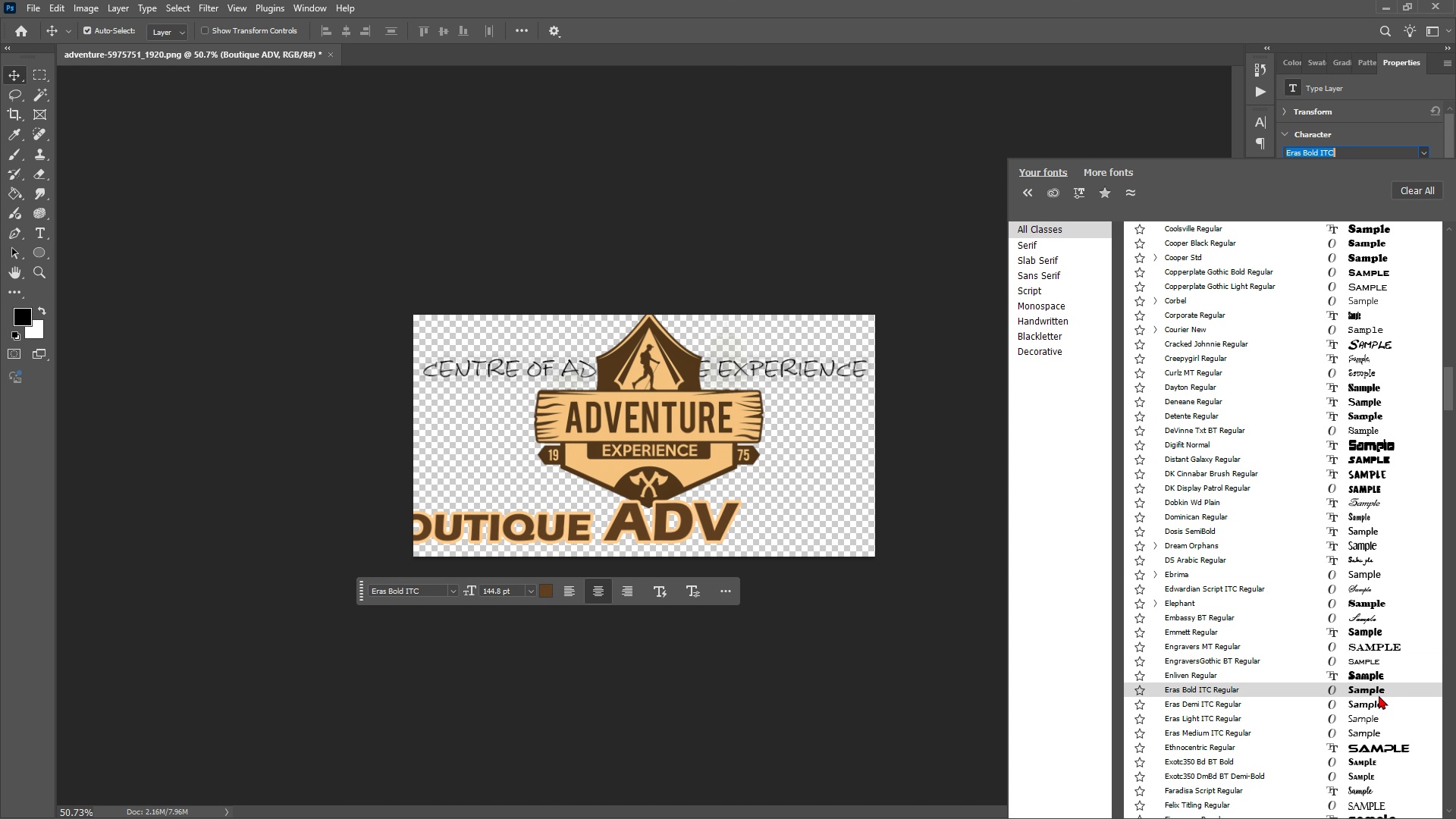 
left_click([1379, 695])
 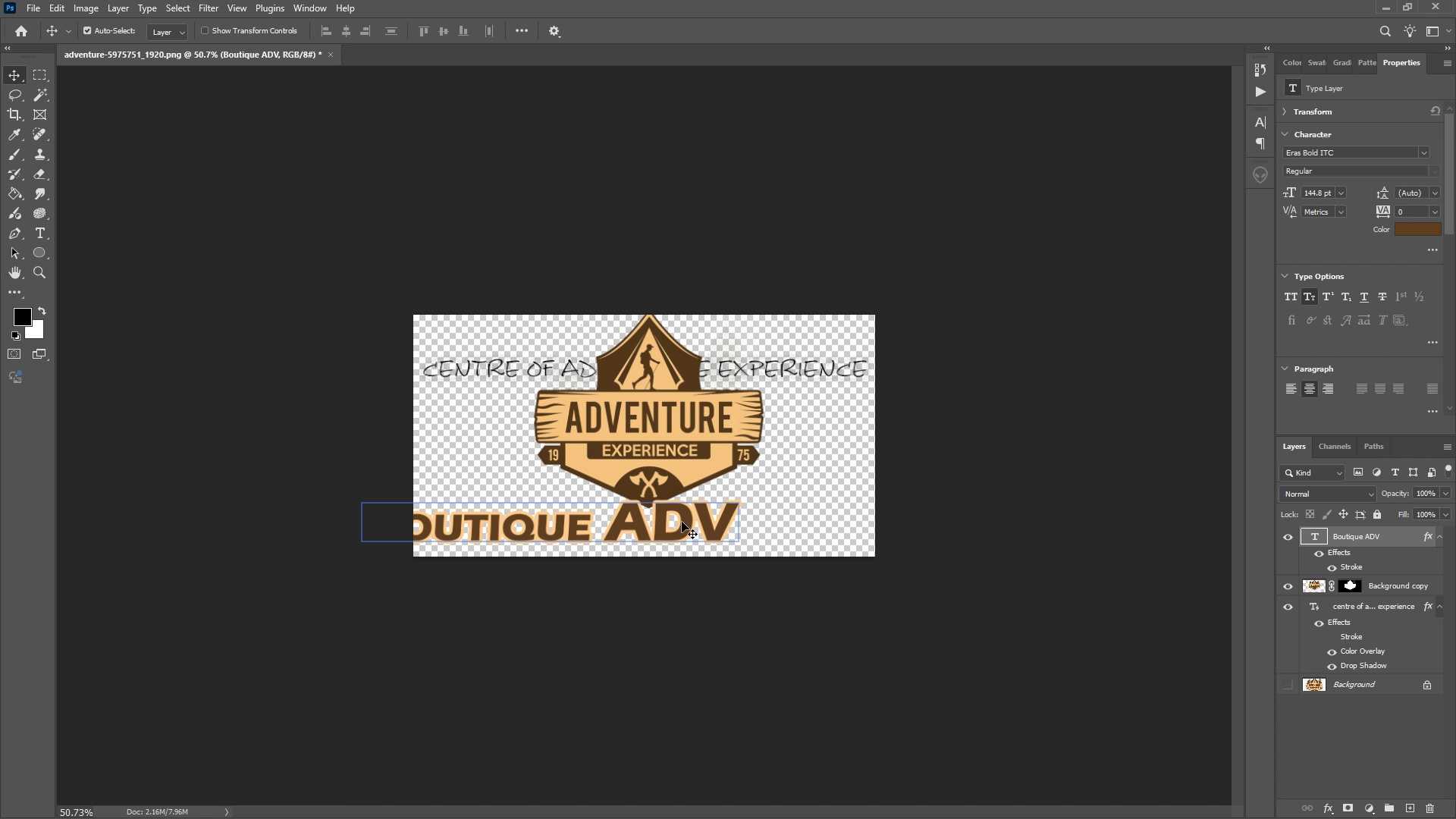 
left_click_drag(start_coordinate=[682, 522], to_coordinate=[787, 526])
 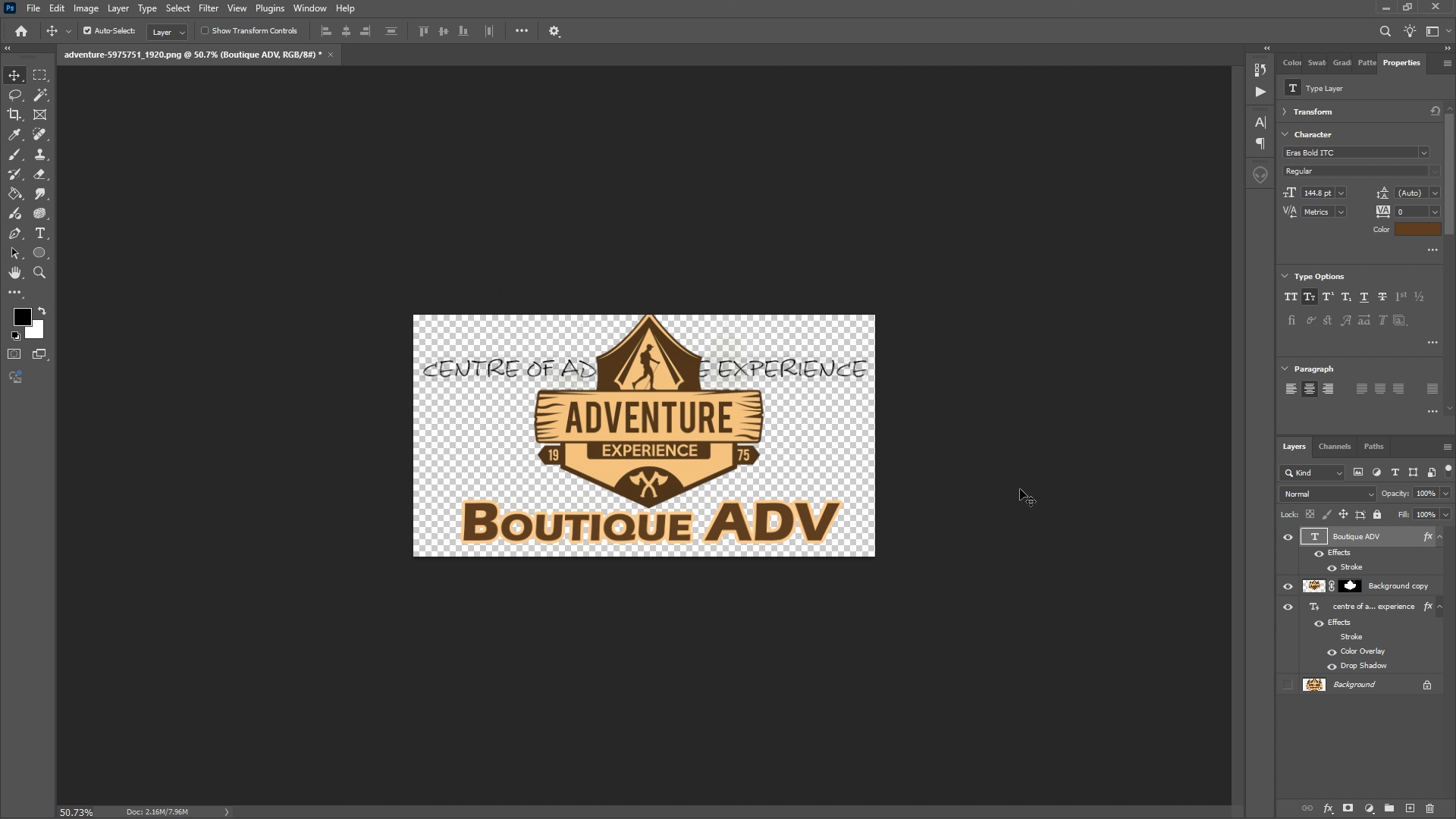 
left_click([1020, 489])
 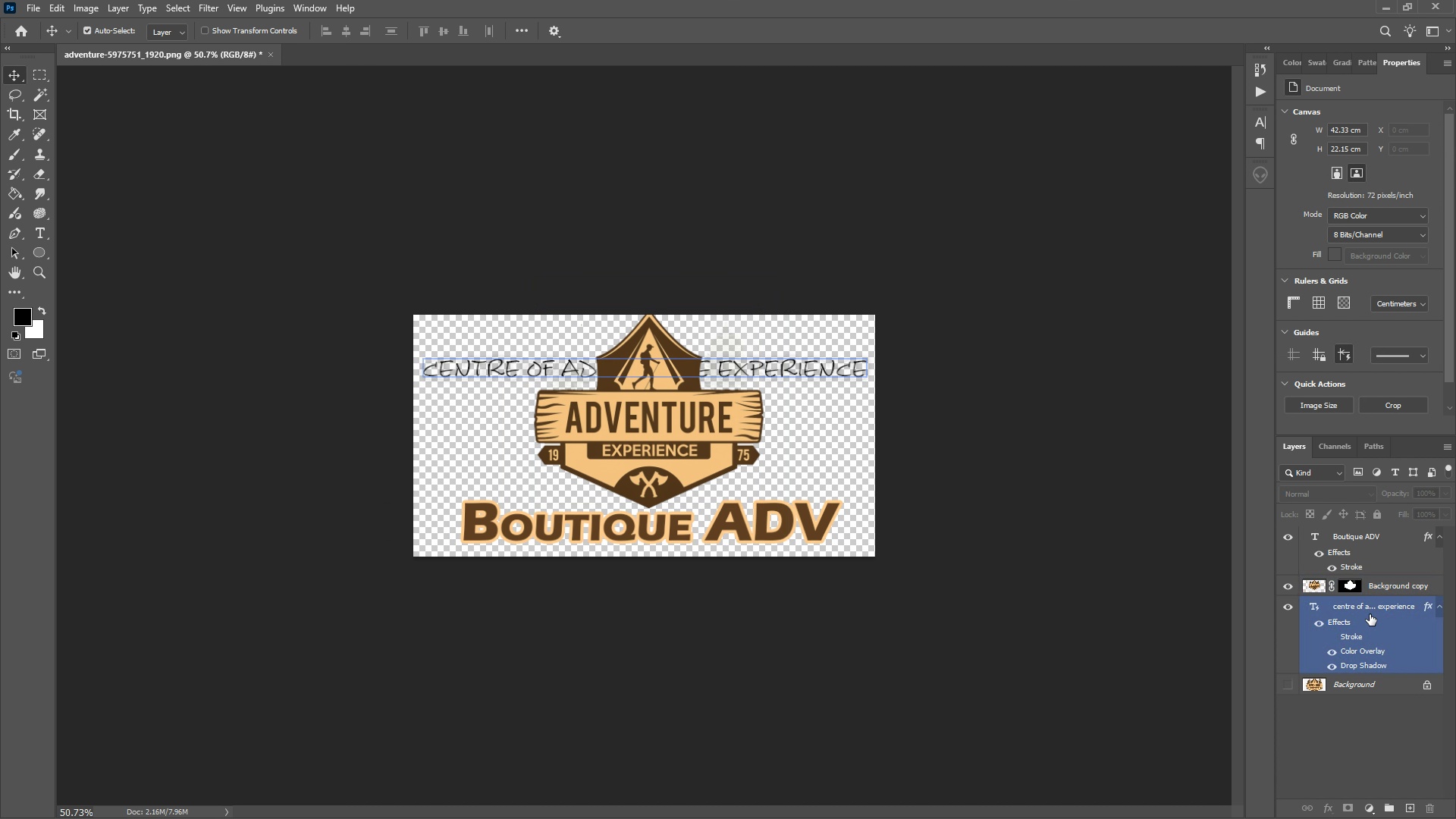 
left_click([1370, 614])
 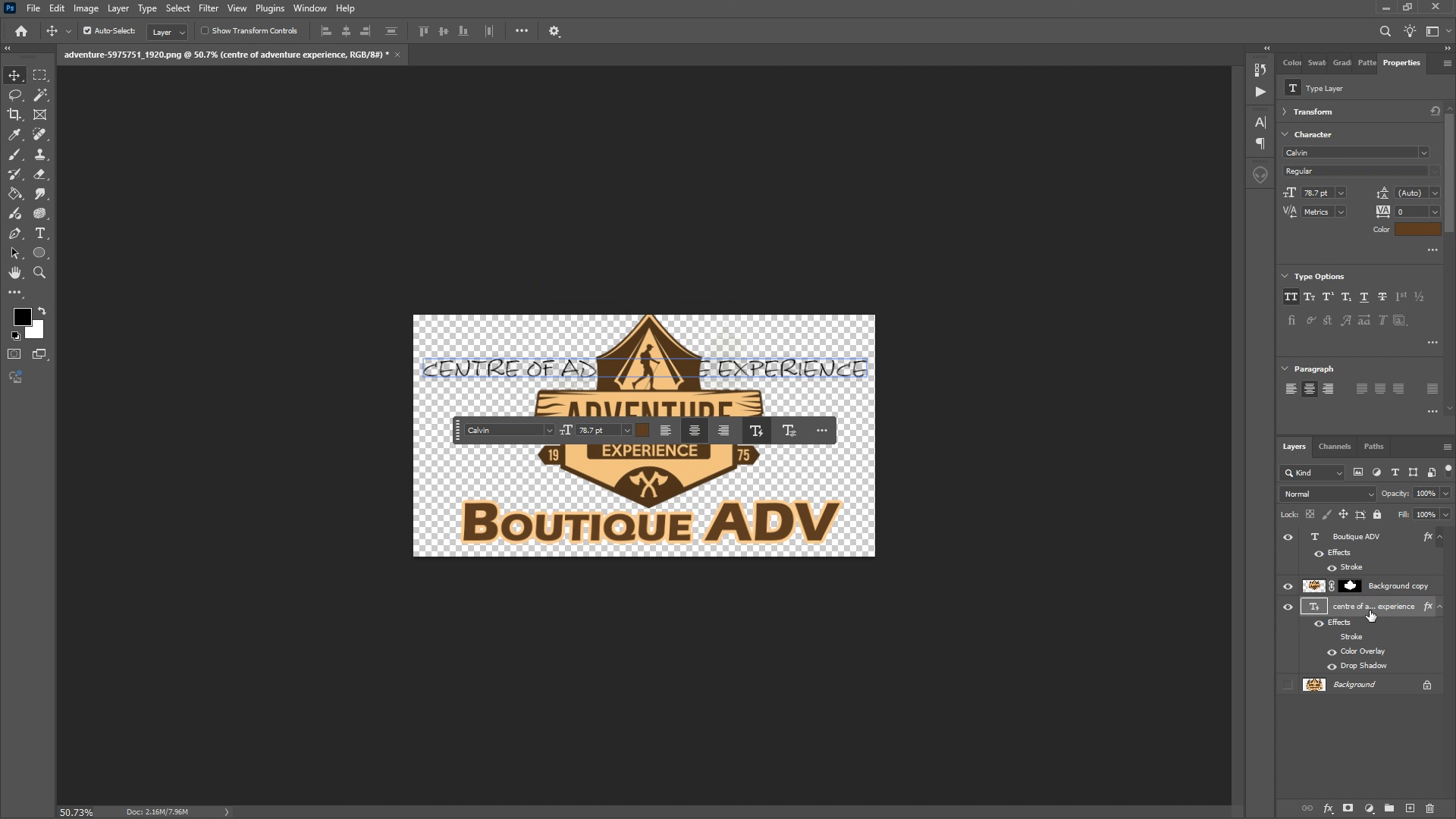 
right_click([1370, 610])
 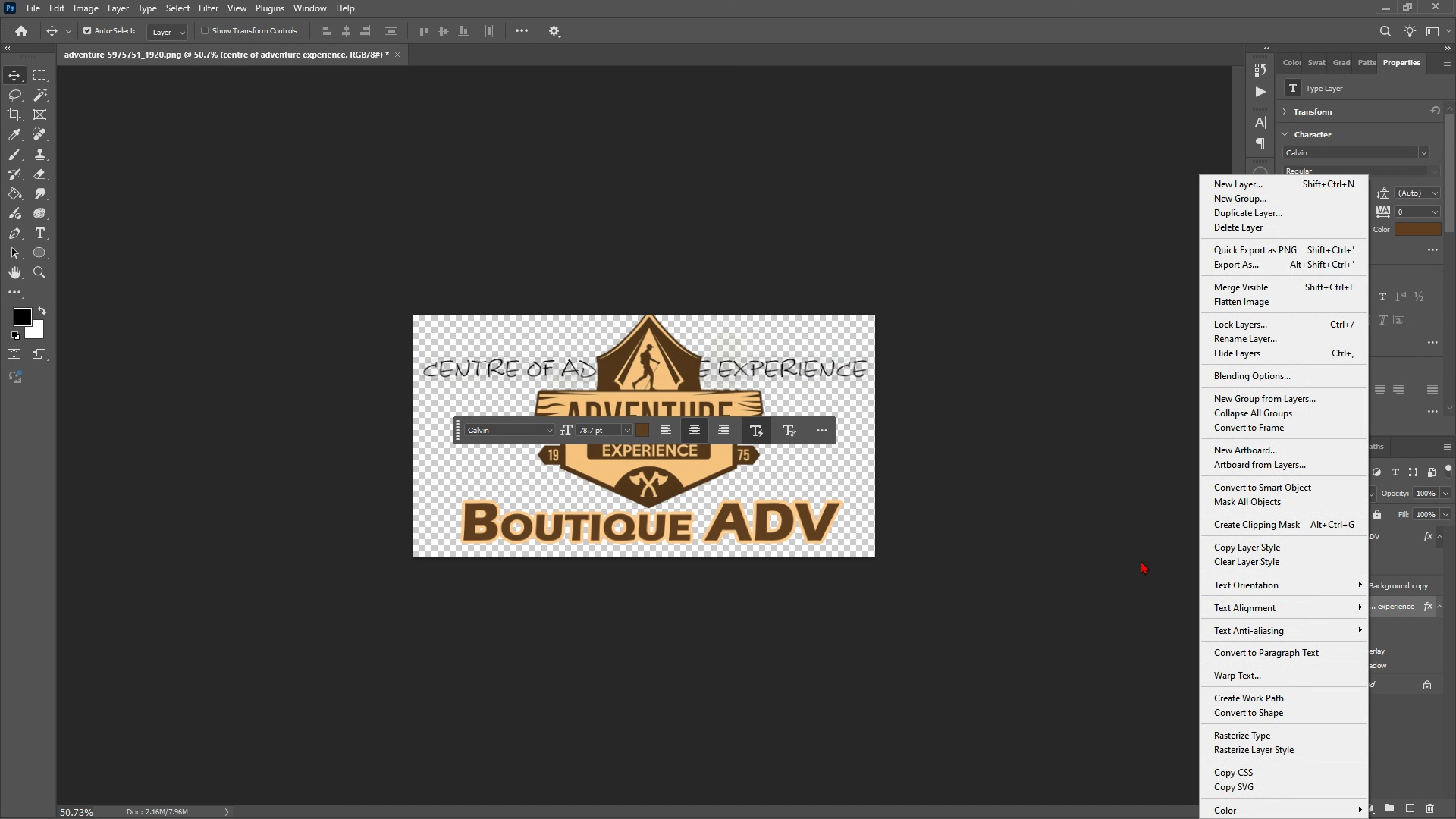 
left_click([1030, 739])
 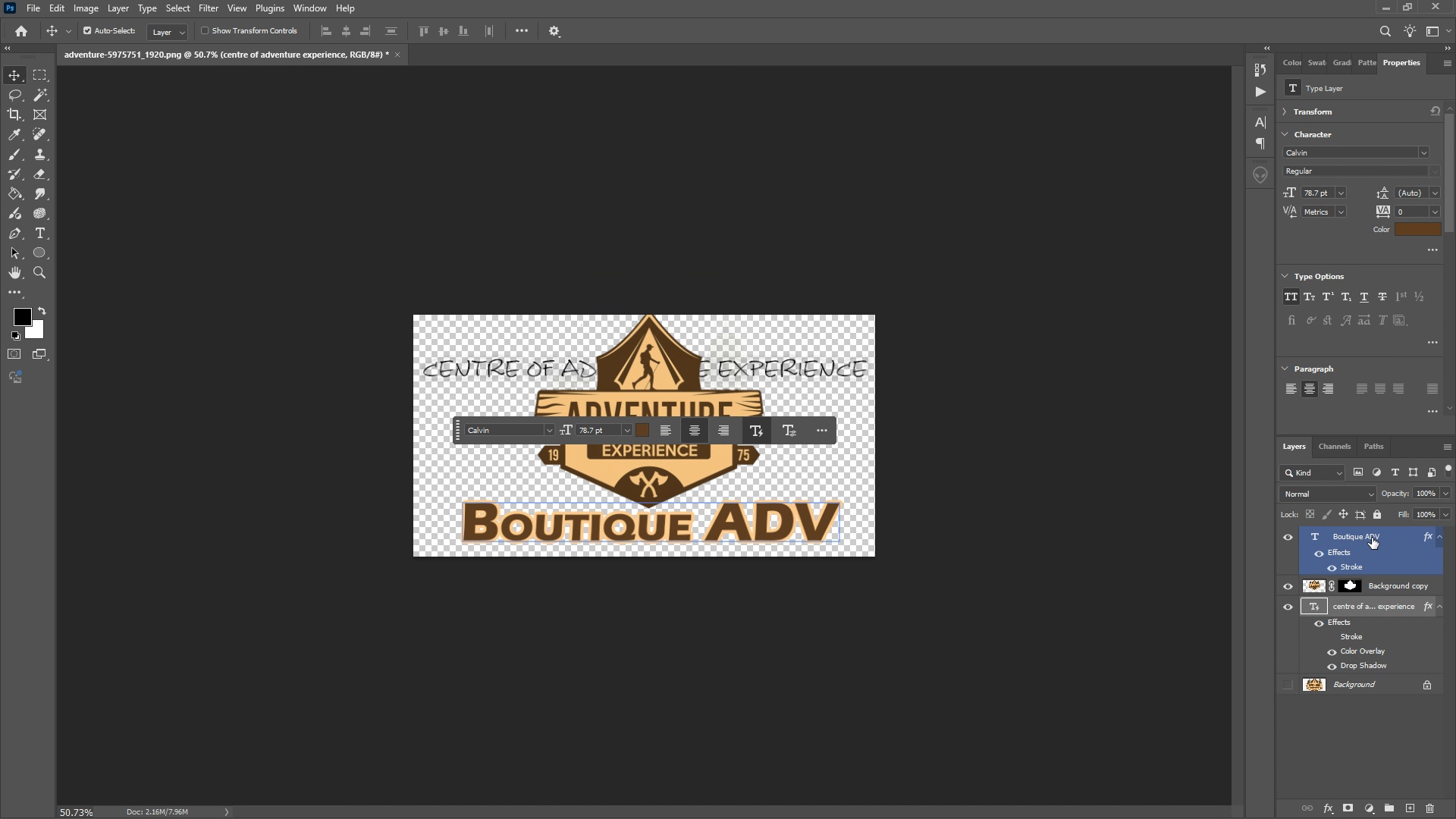 
left_click([1372, 538])
 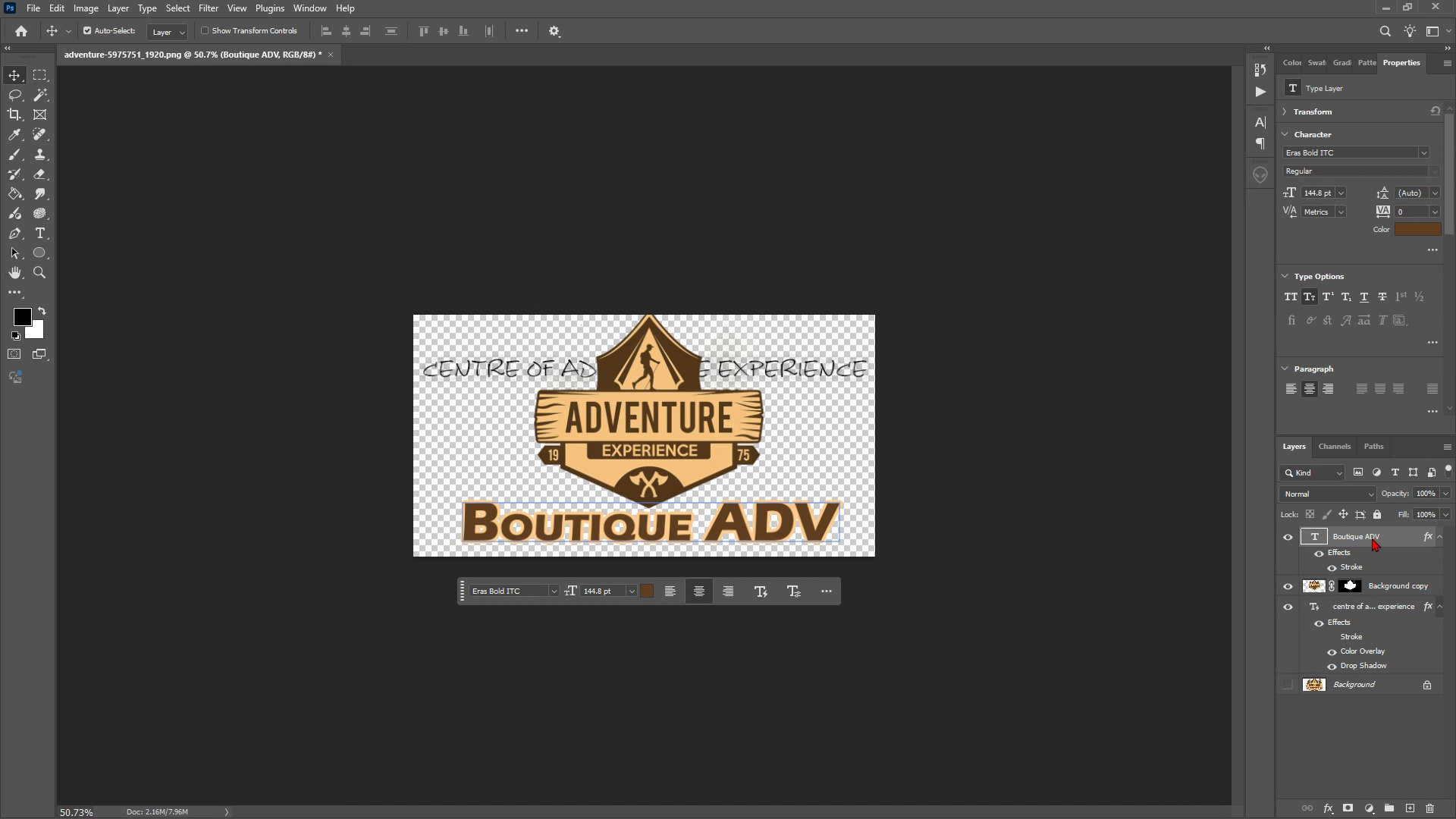 
right_click([1372, 538])
 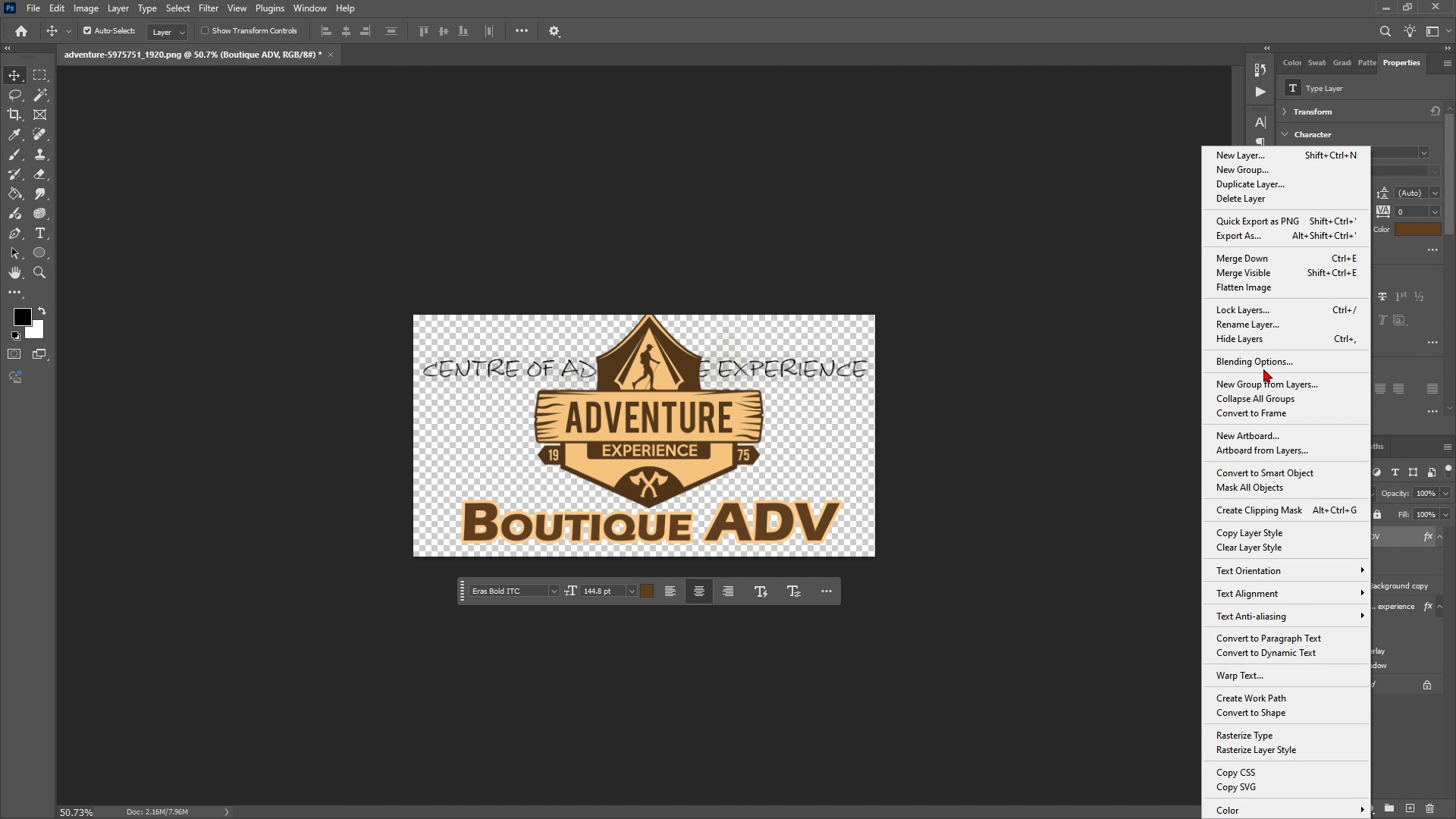 
left_click([1260, 362])
 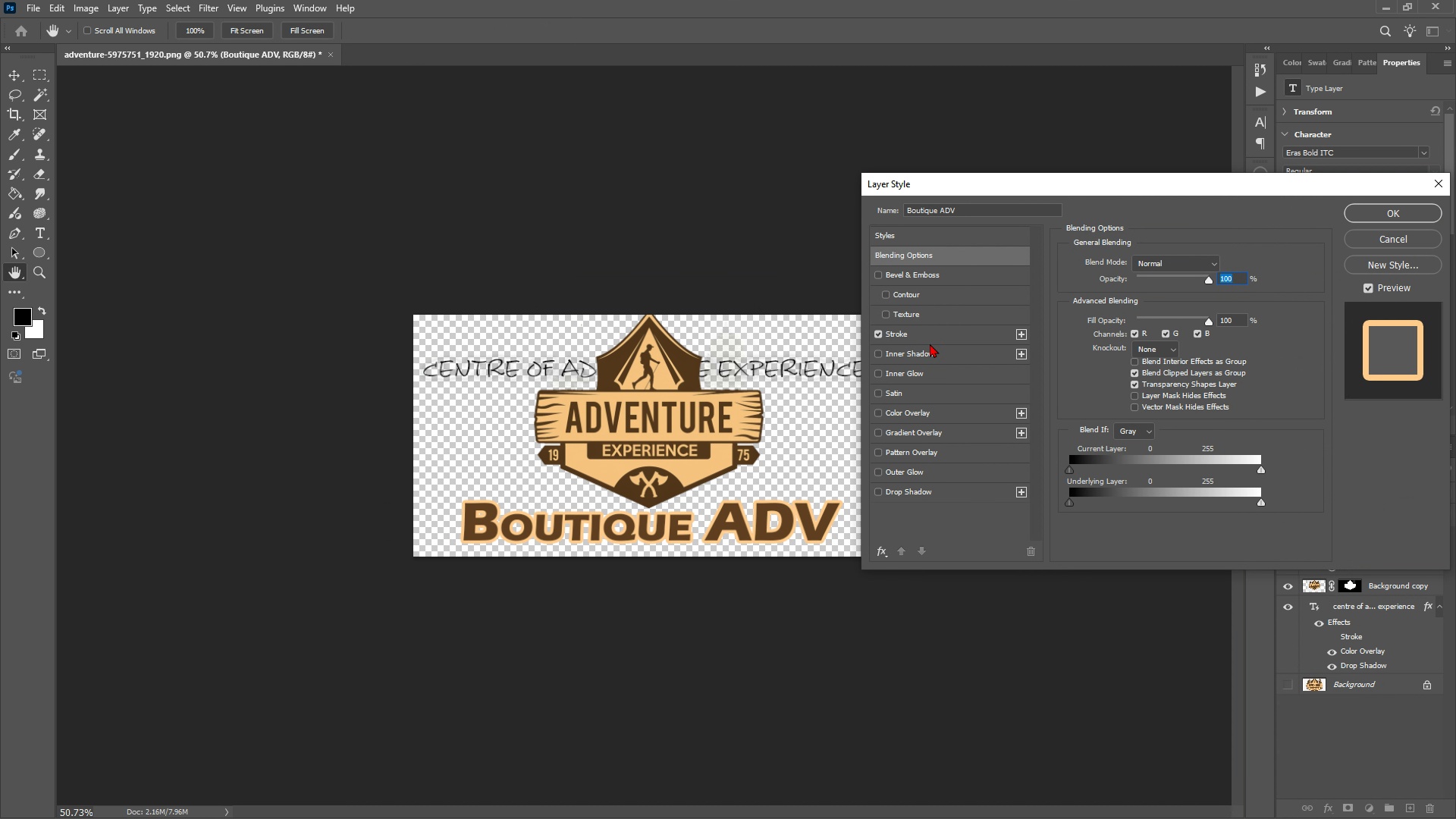 
left_click([876, 334])
 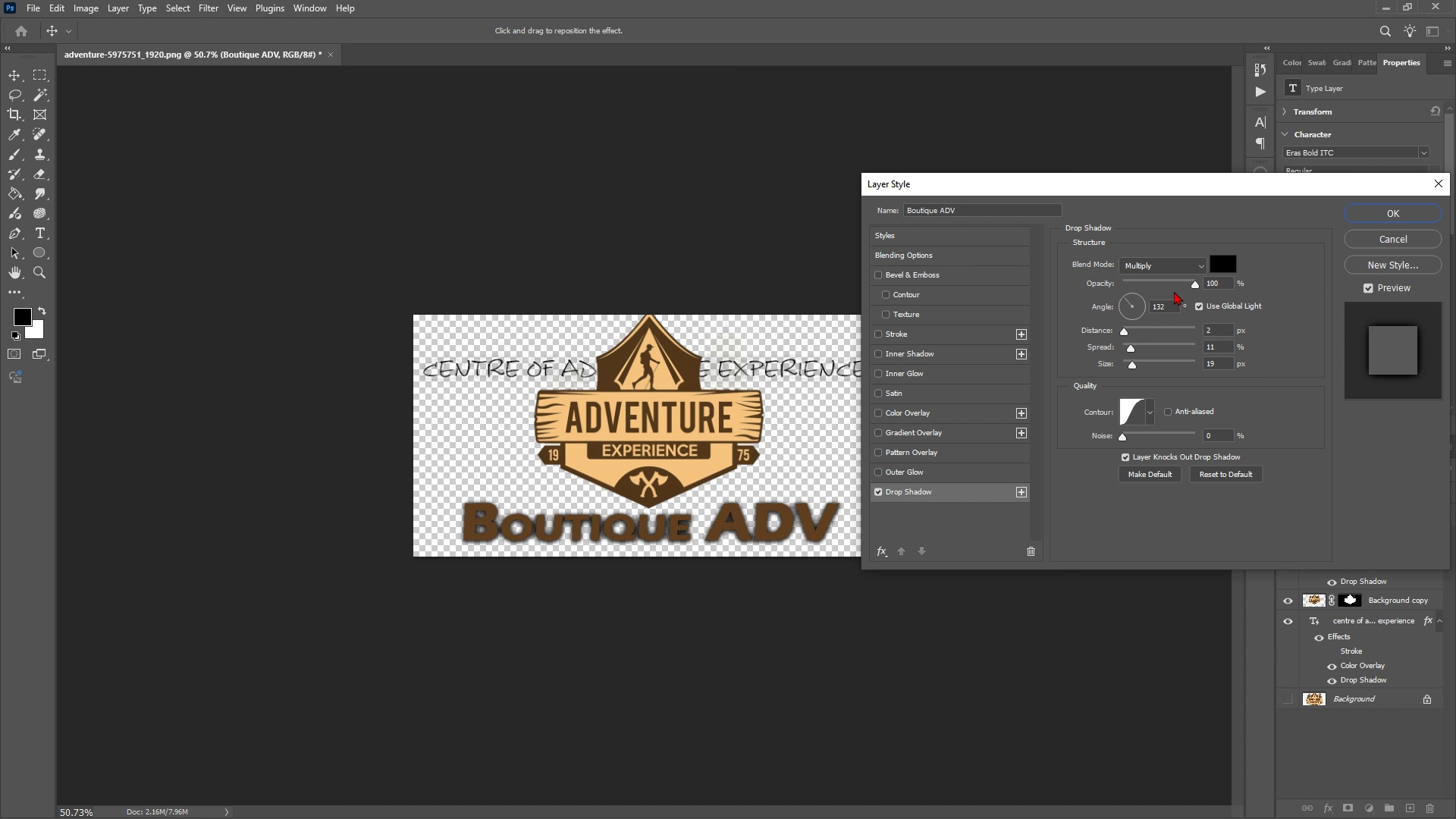 
left_click_drag(start_coordinate=[1125, 297], to_coordinate=[1182, 327])
 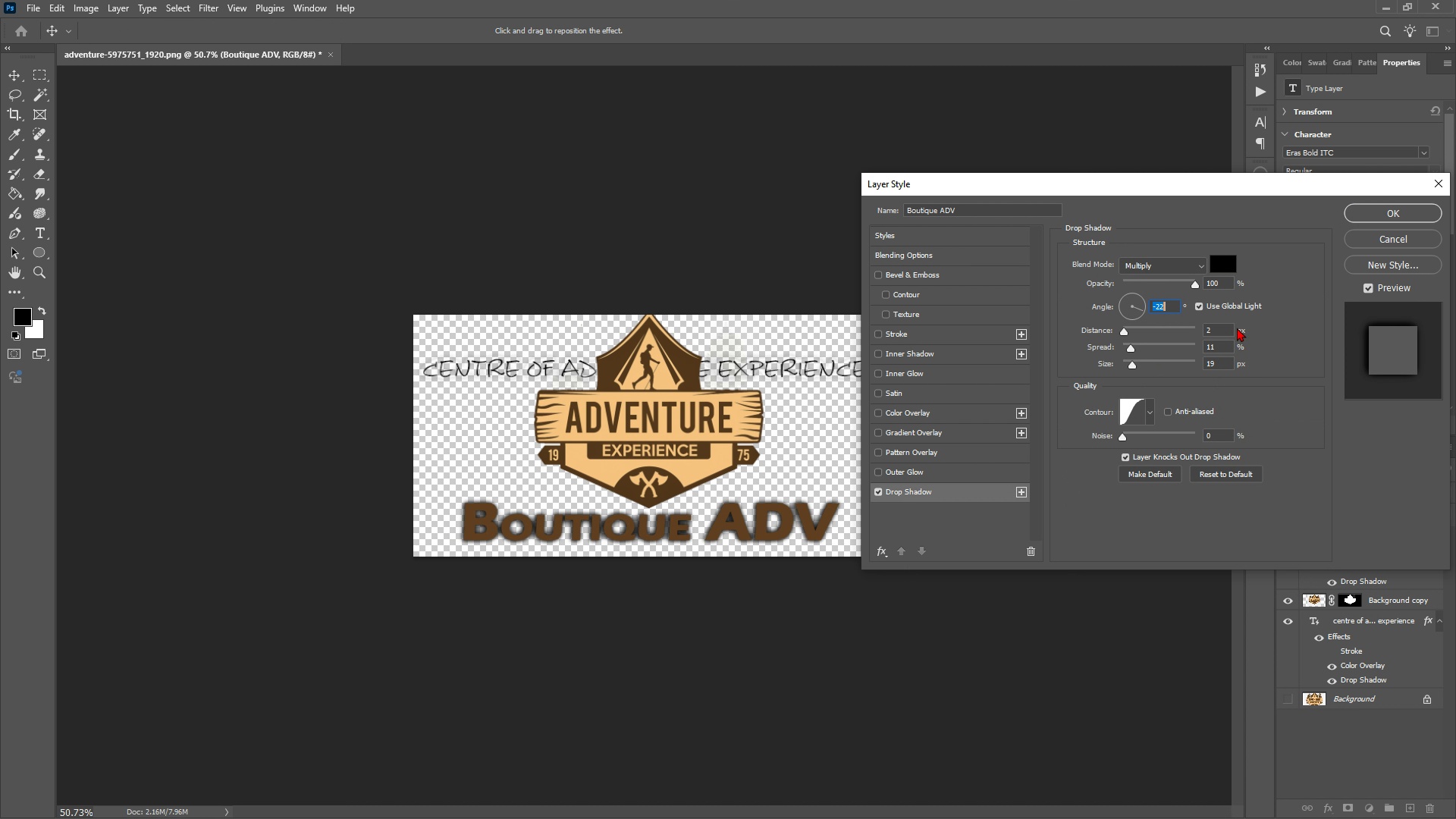 
left_click_drag(start_coordinate=[1187, 265], to_coordinate=[1192, 264])
 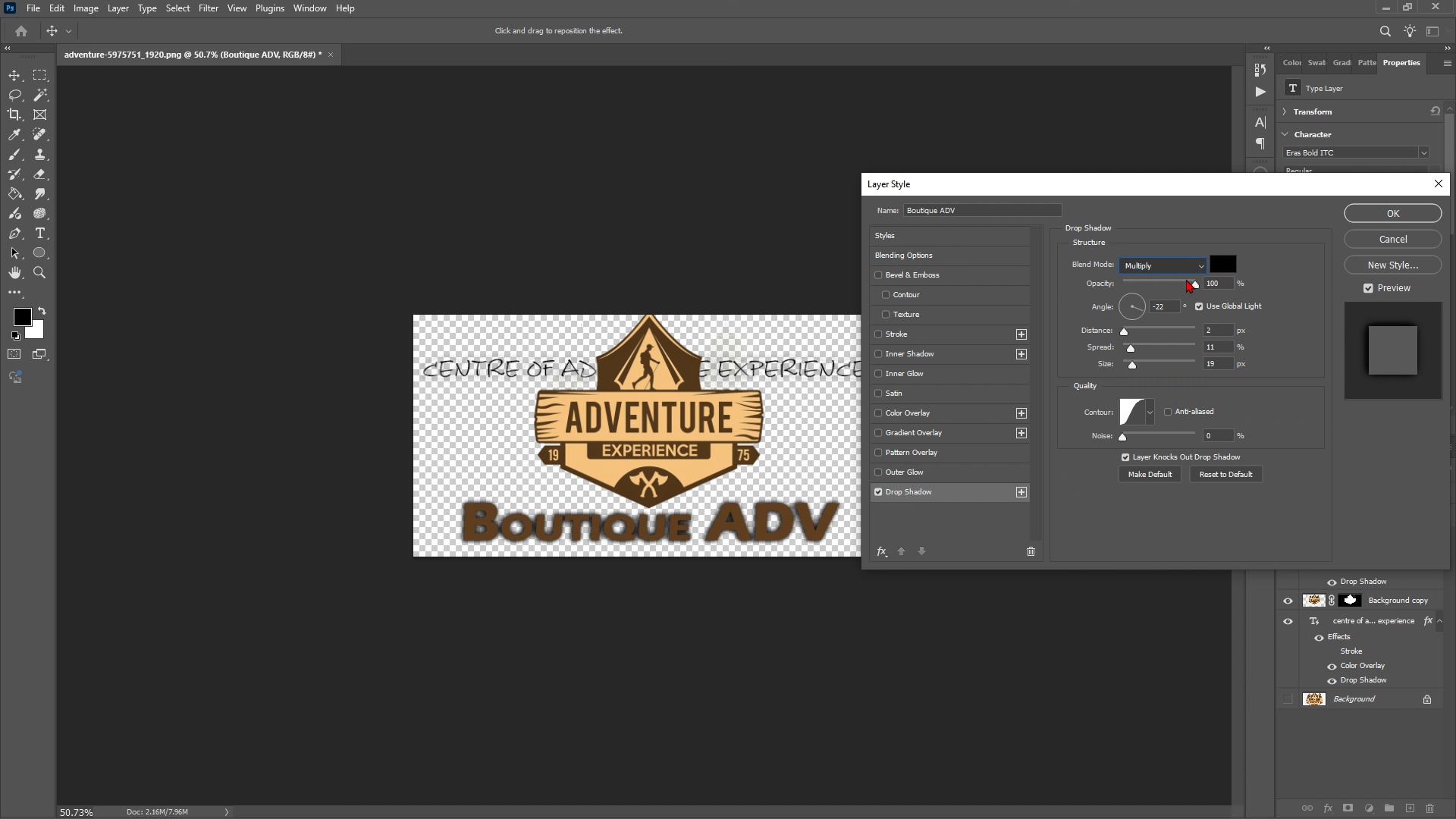 
left_click([1186, 279])
 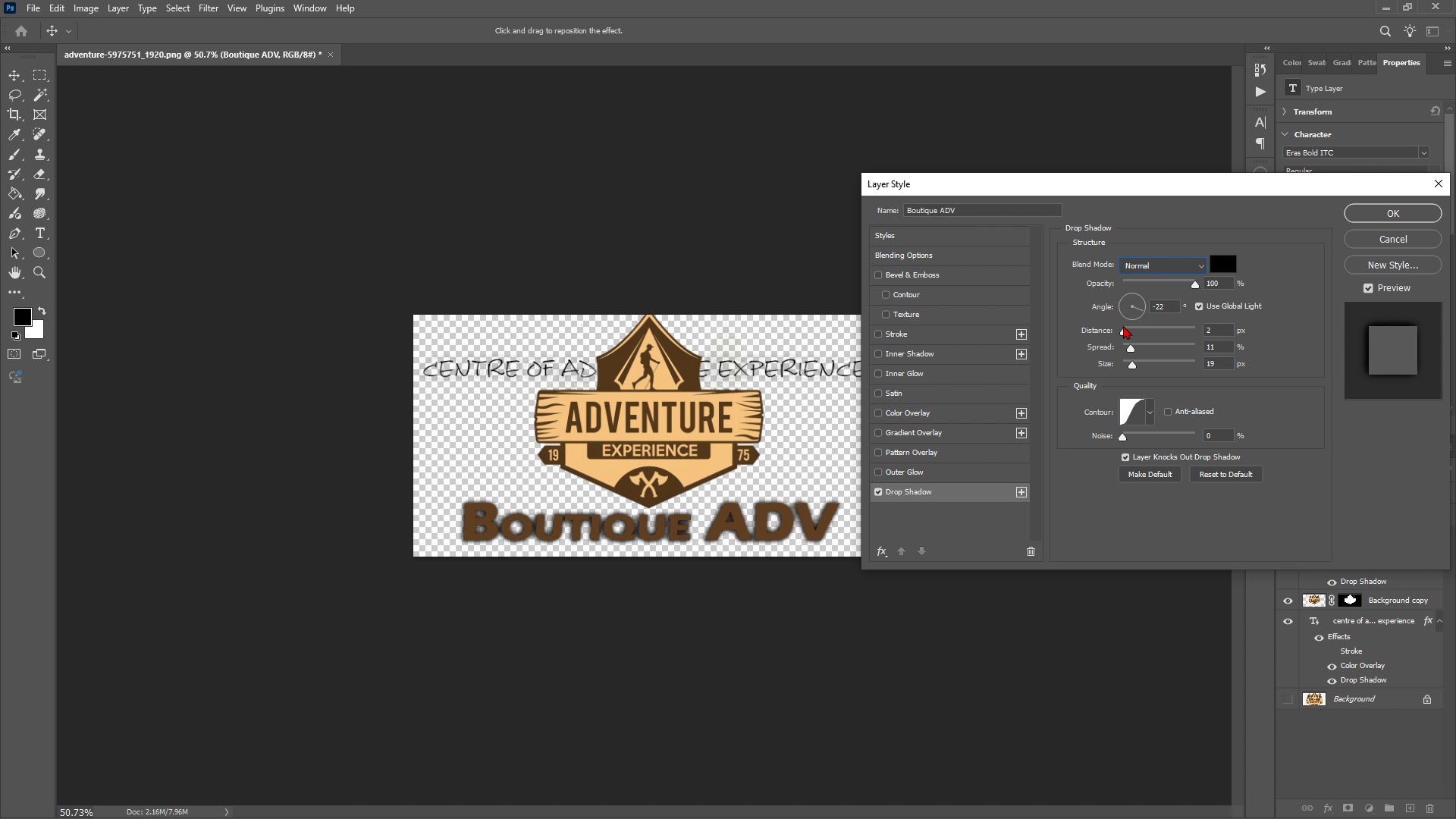 
left_click_drag(start_coordinate=[1123, 329], to_coordinate=[1144, 330])
 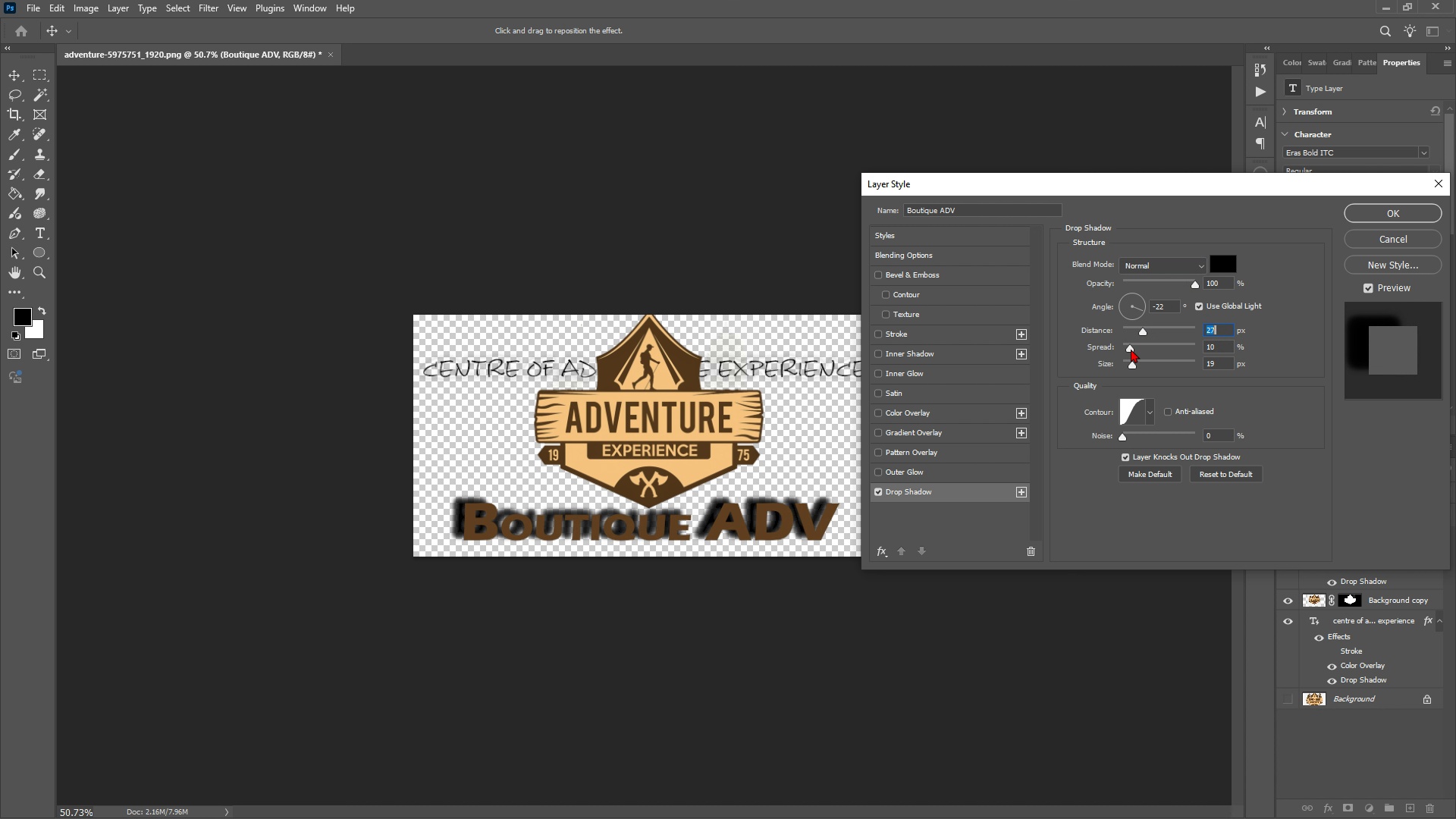 
left_click_drag(start_coordinate=[1131, 349], to_coordinate=[1131, 354])
 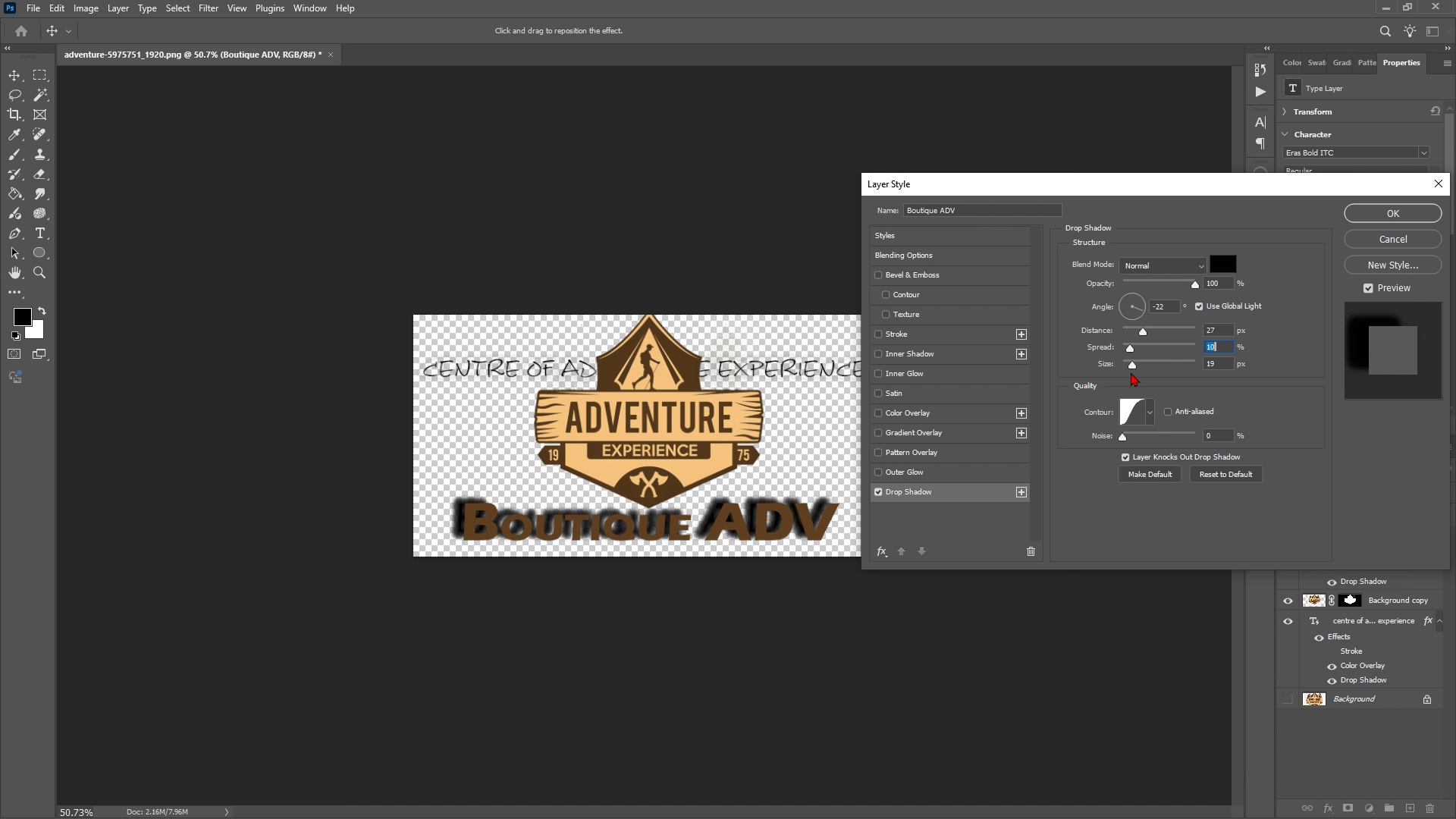 
left_click_drag(start_coordinate=[1129, 372], to_coordinate=[1156, 375])
 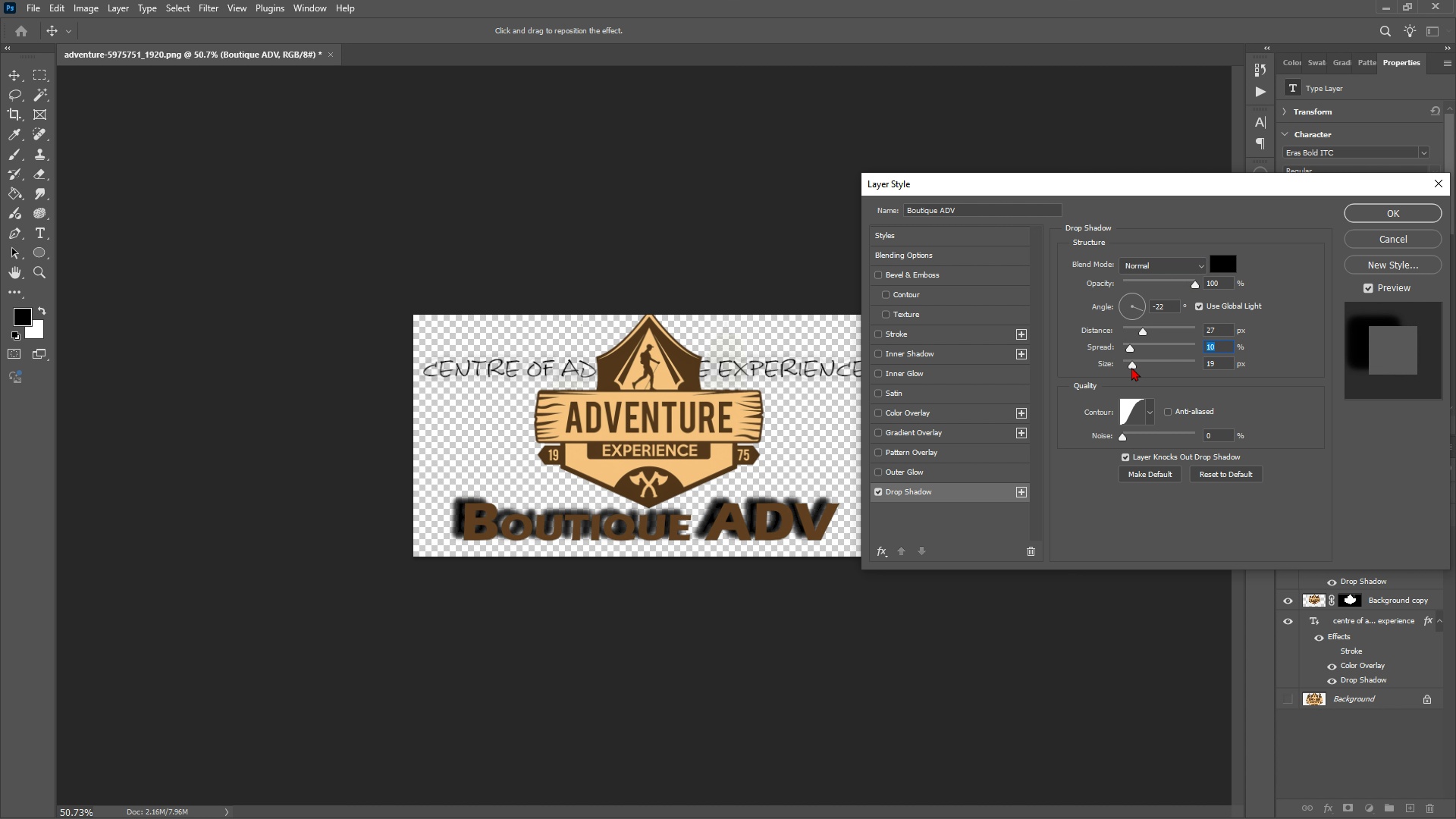 
left_click_drag(start_coordinate=[1131, 367], to_coordinate=[1143, 369])
 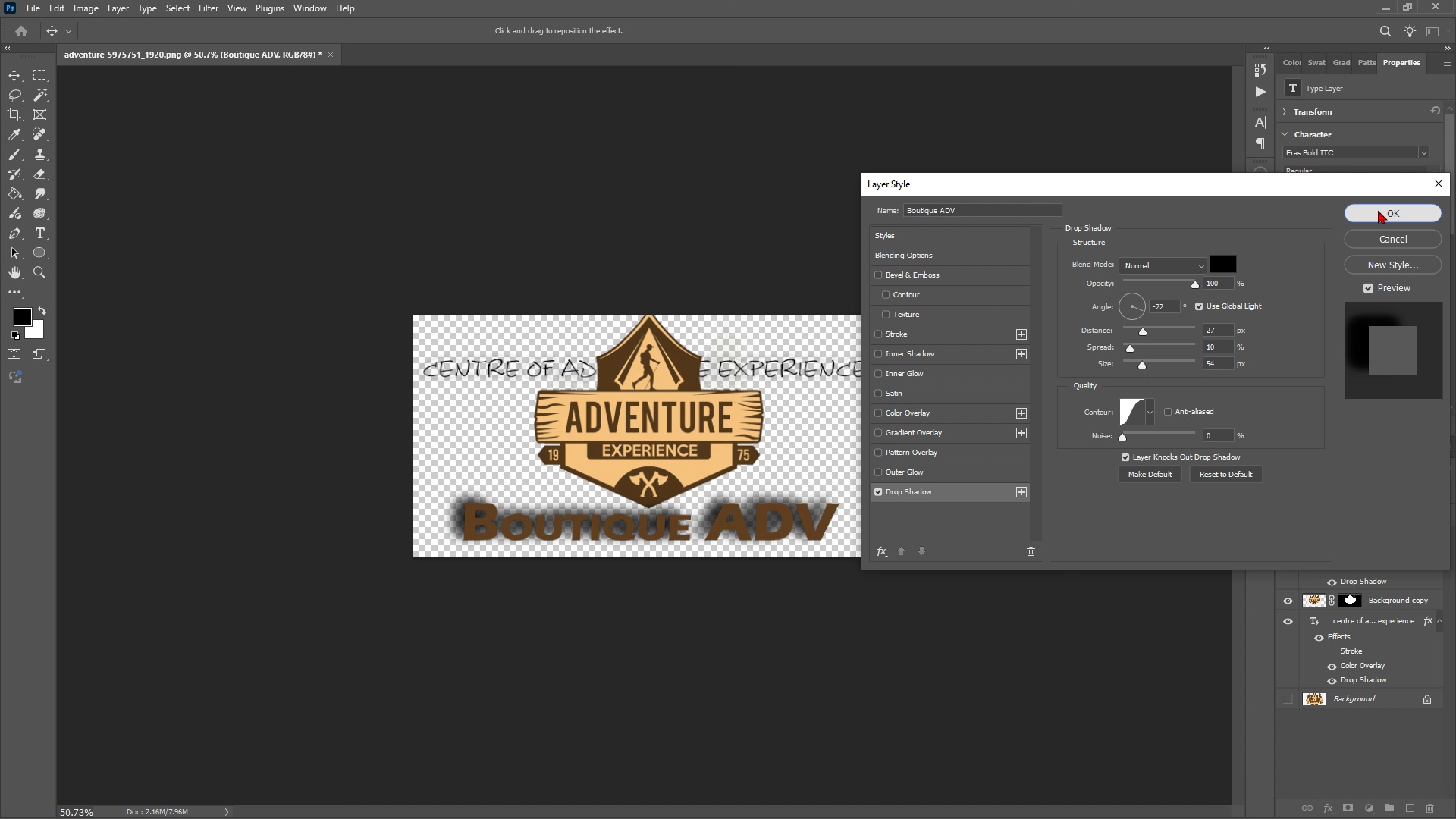 
left_click([1378, 210])
 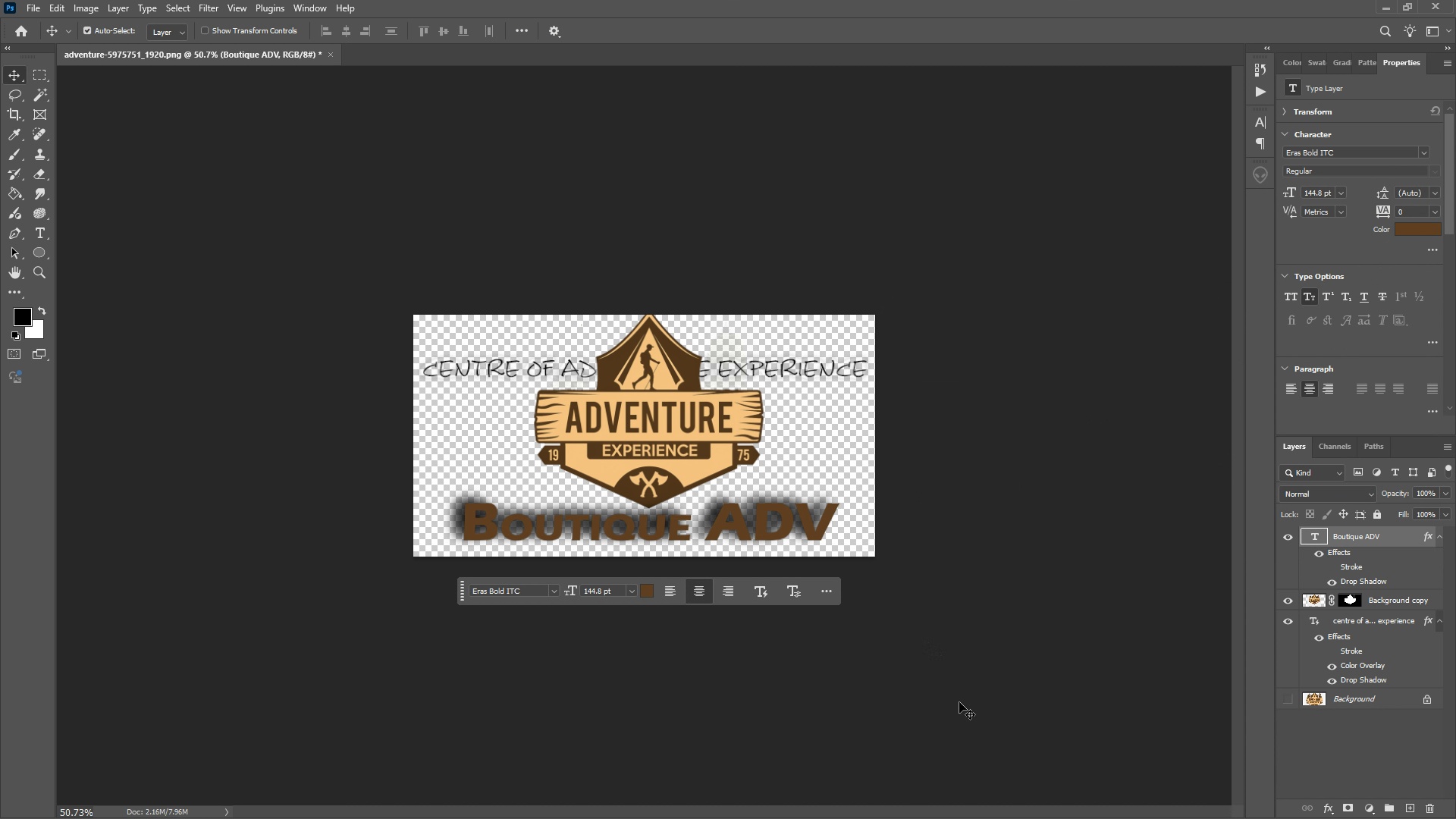 
left_click([959, 702])
 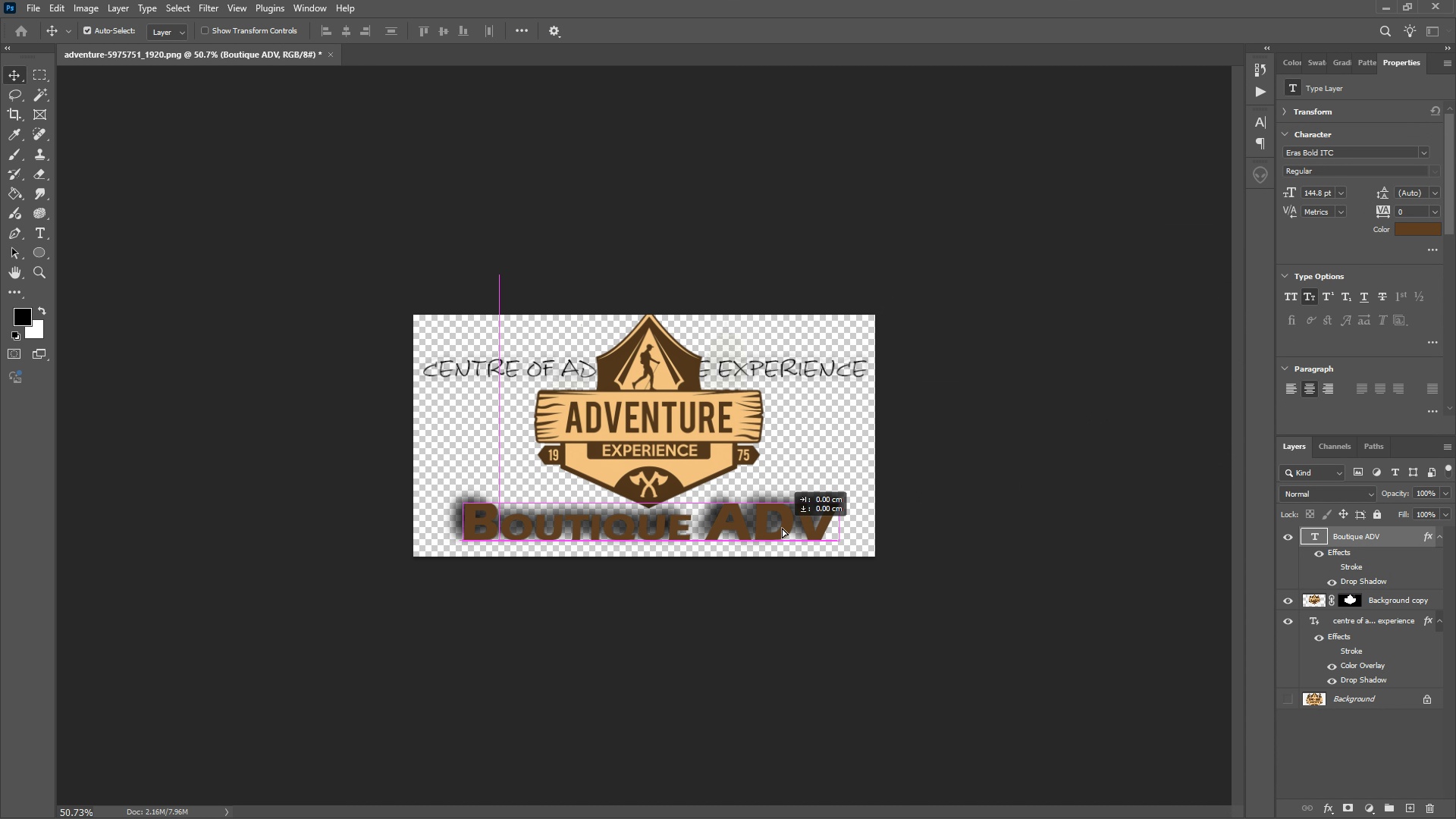 
left_click([886, 570])
 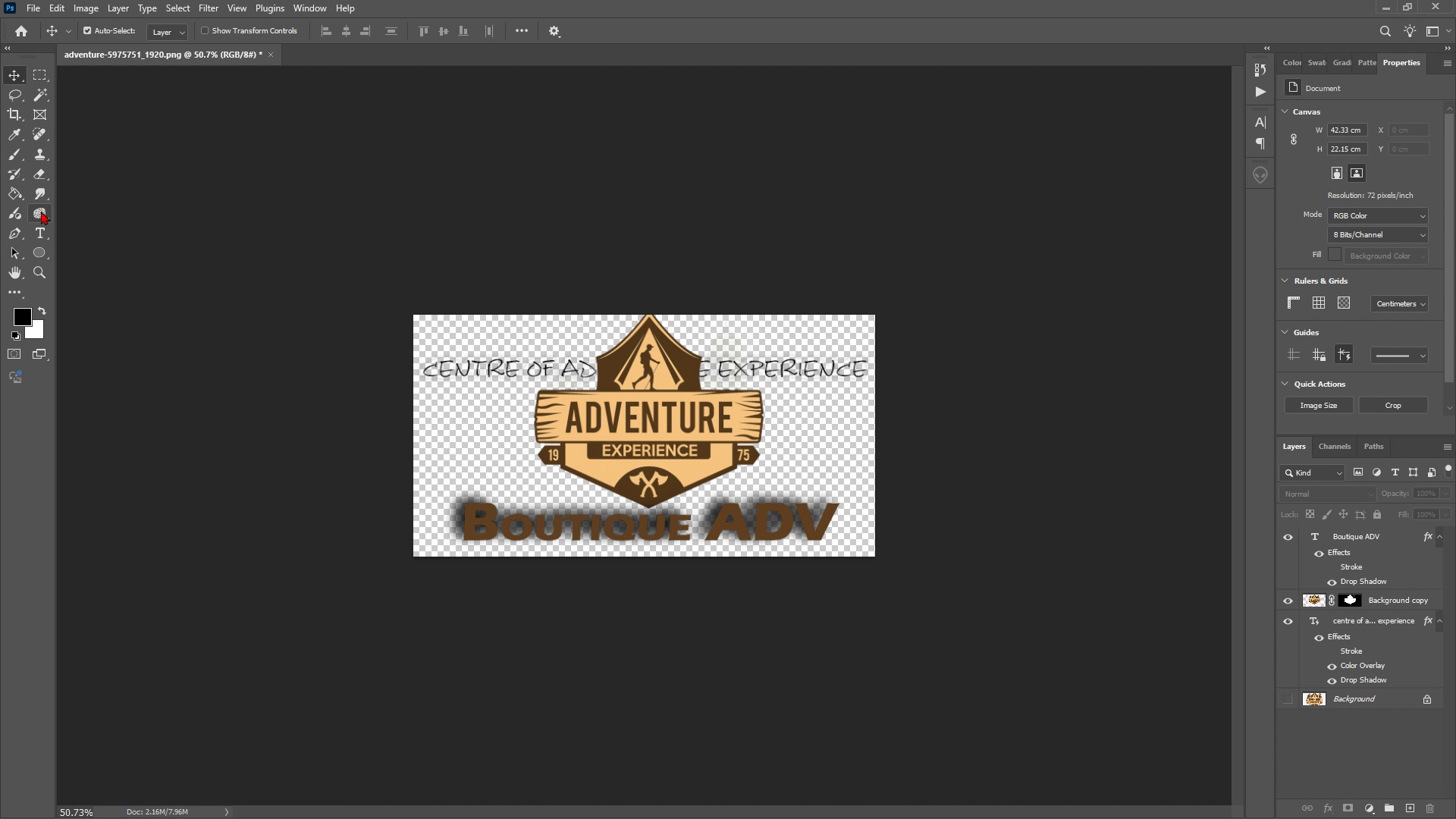 
wait(5.58)
 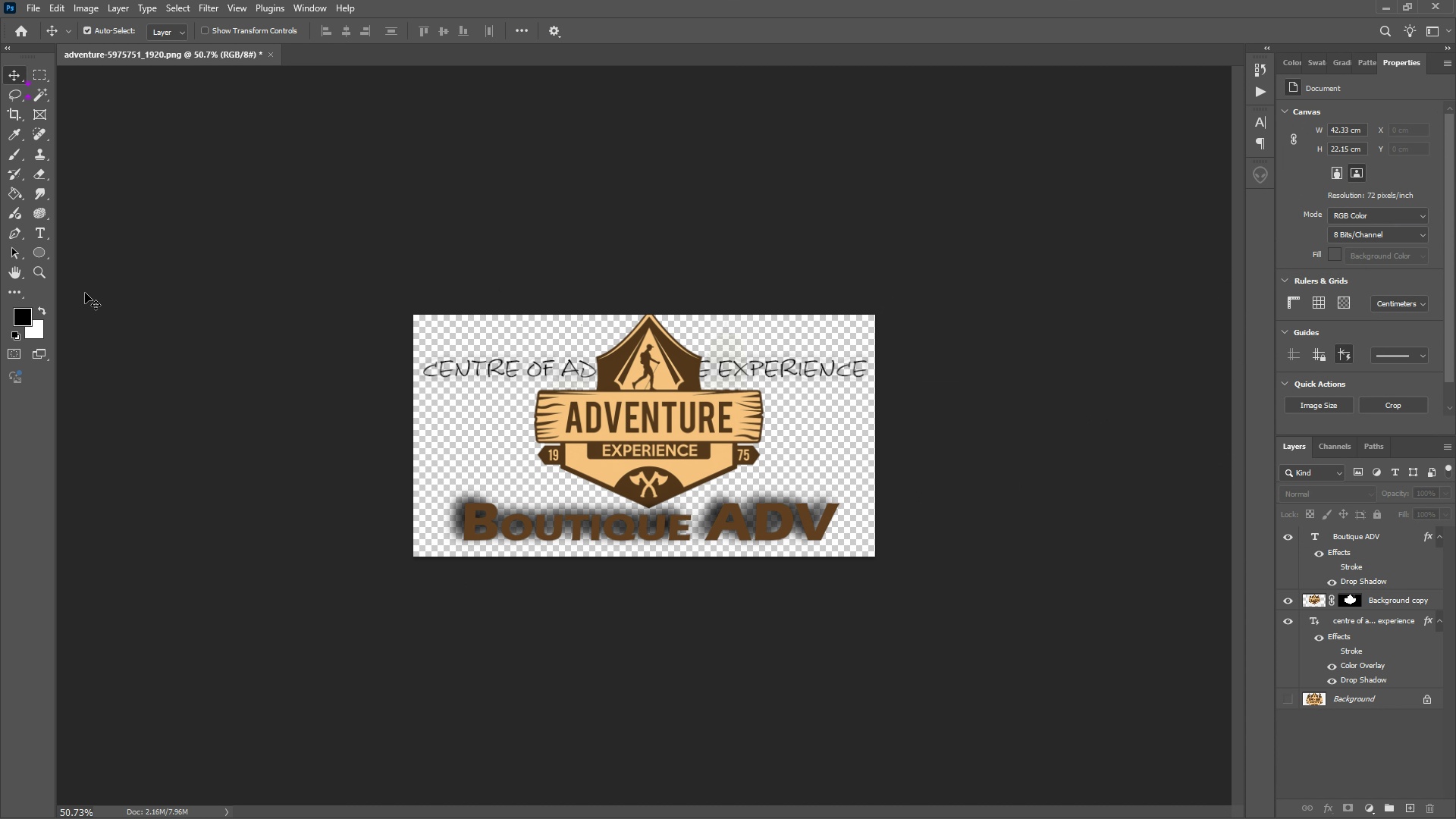 
mouse_move([67, 249])
 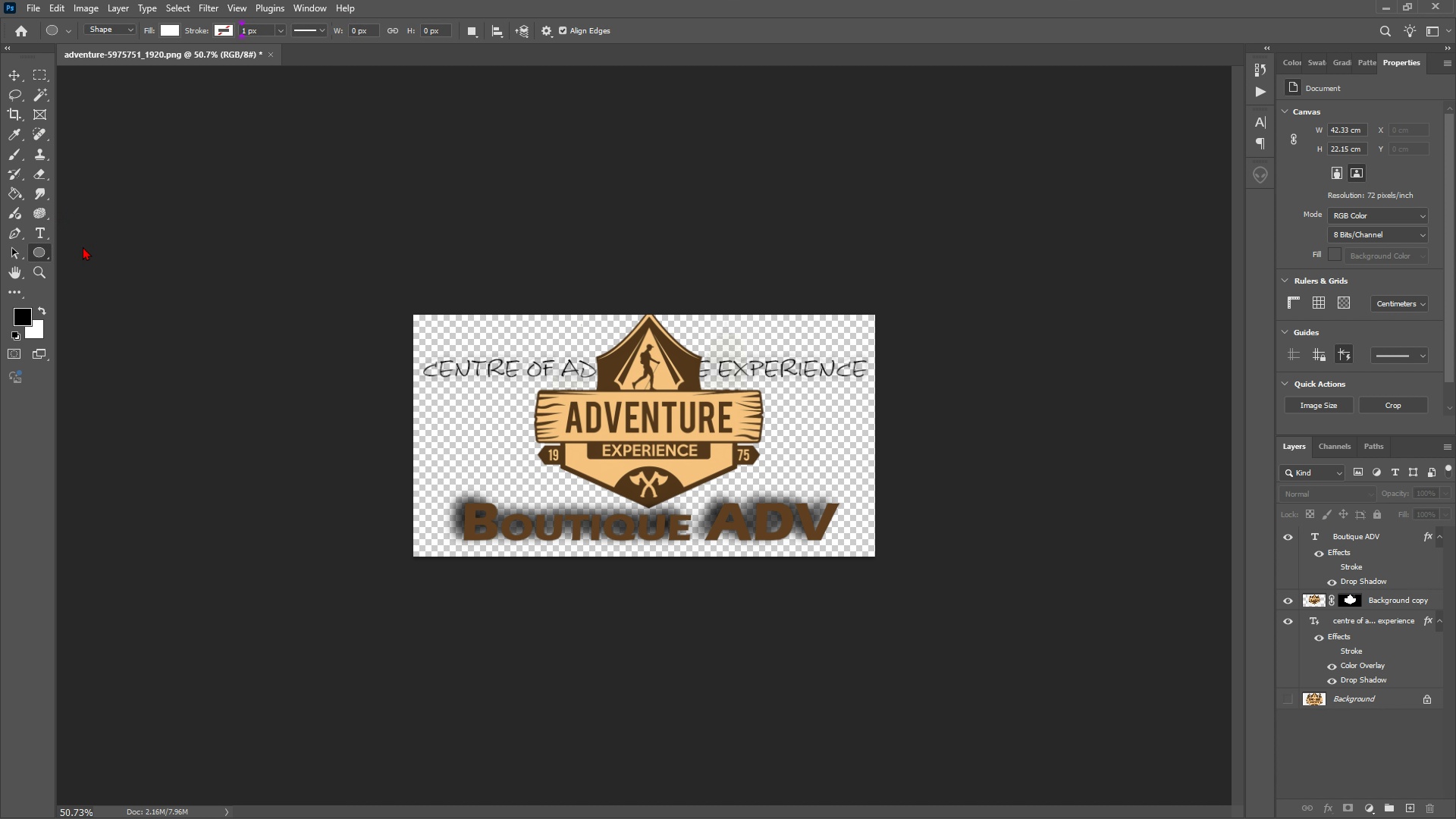 
left_click([83, 246])
 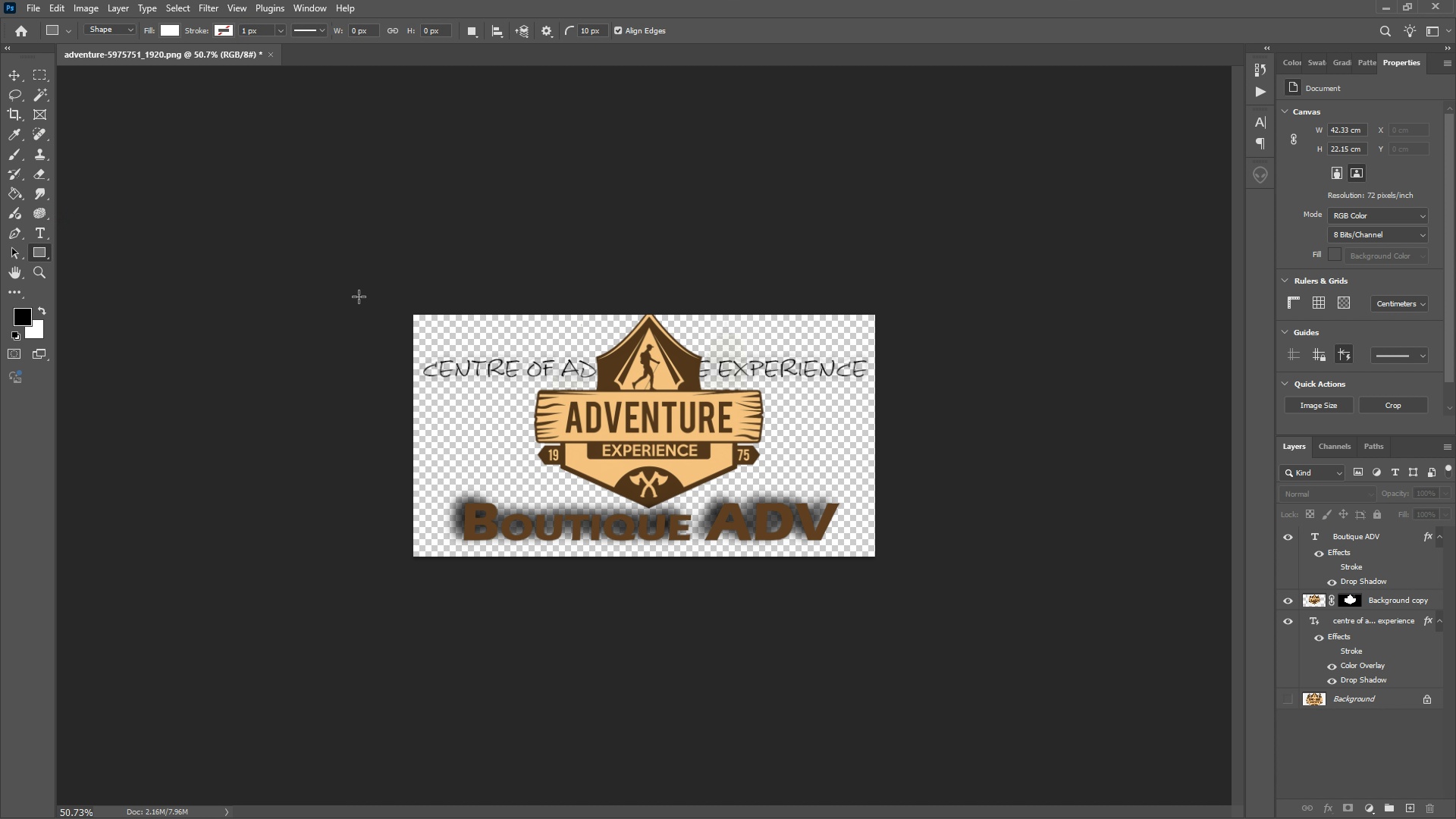 
left_click_drag(start_coordinate=[373, 282], to_coordinate=[912, 582])
 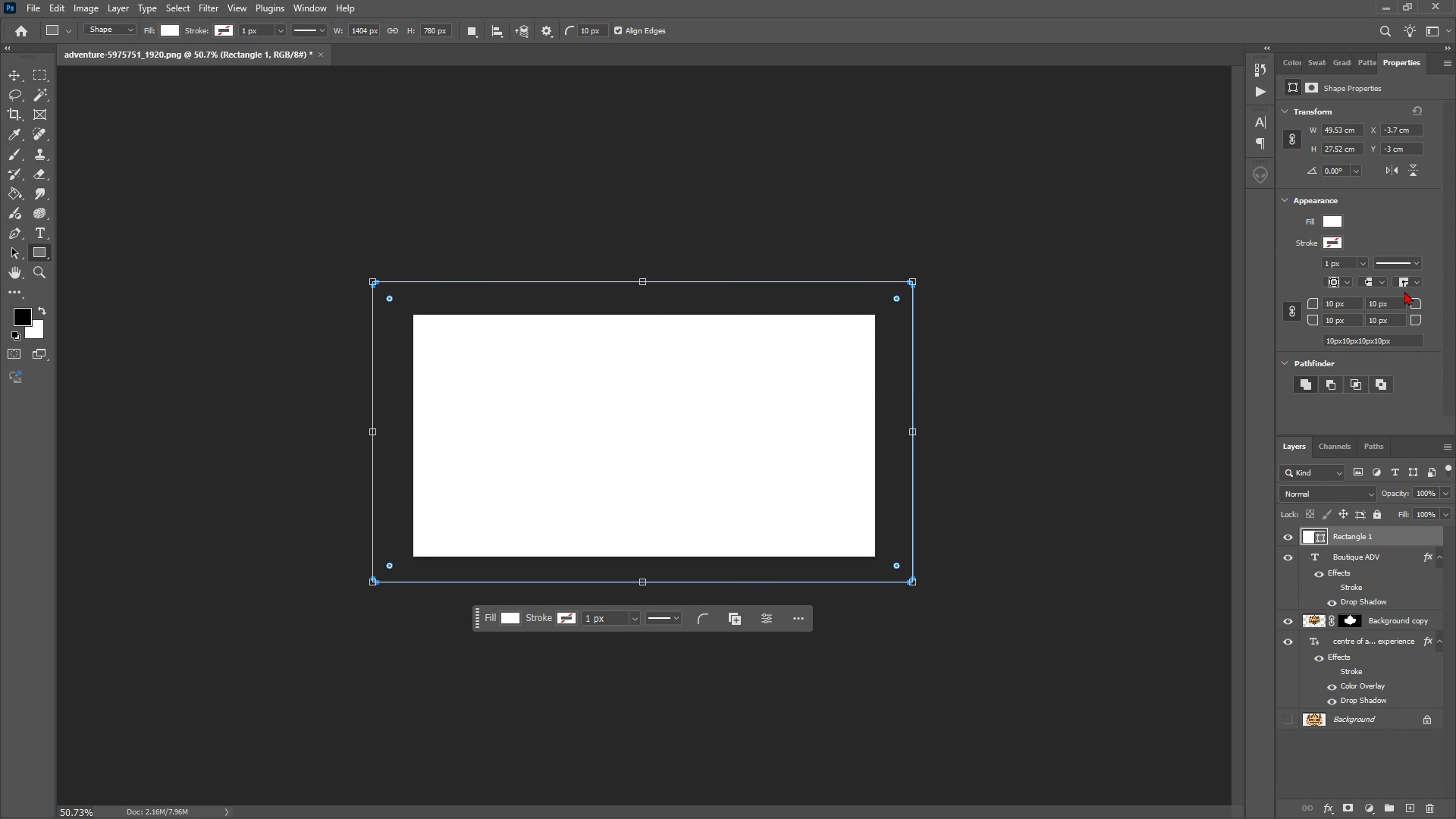 
wait(5.16)
 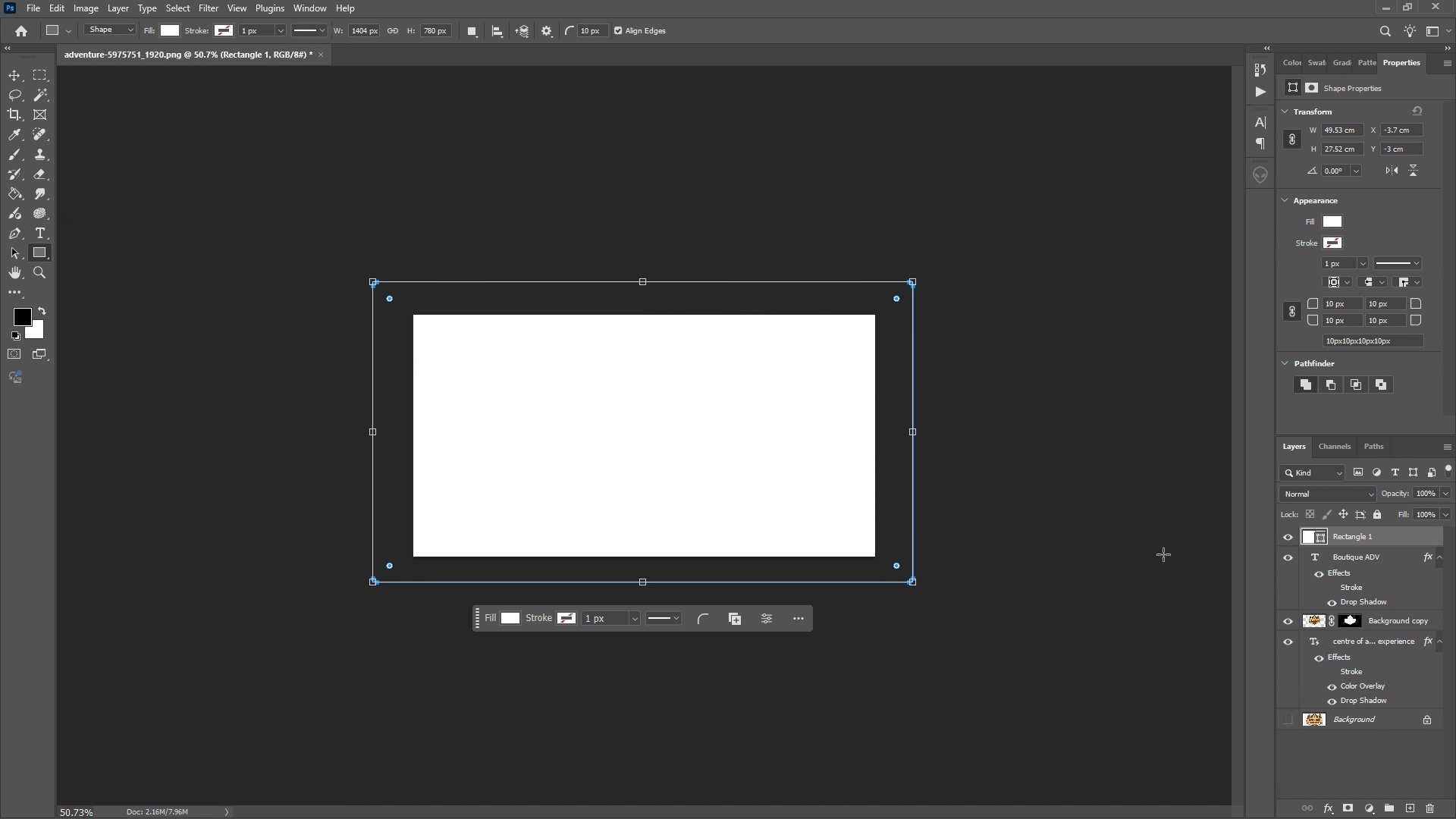 
left_click([1392, 412])
 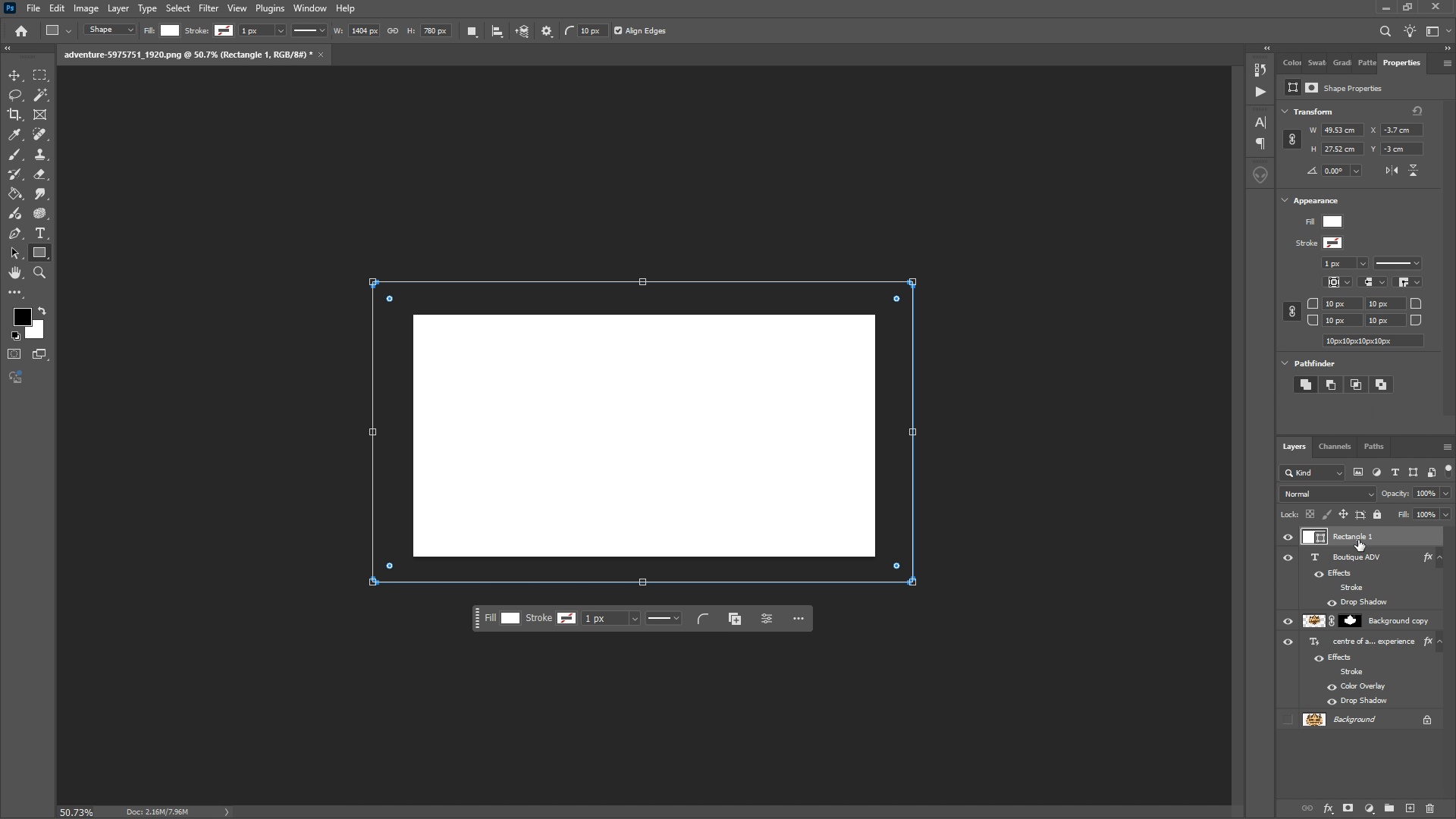 
left_click_drag(start_coordinate=[1346, 537], to_coordinate=[1351, 702])
 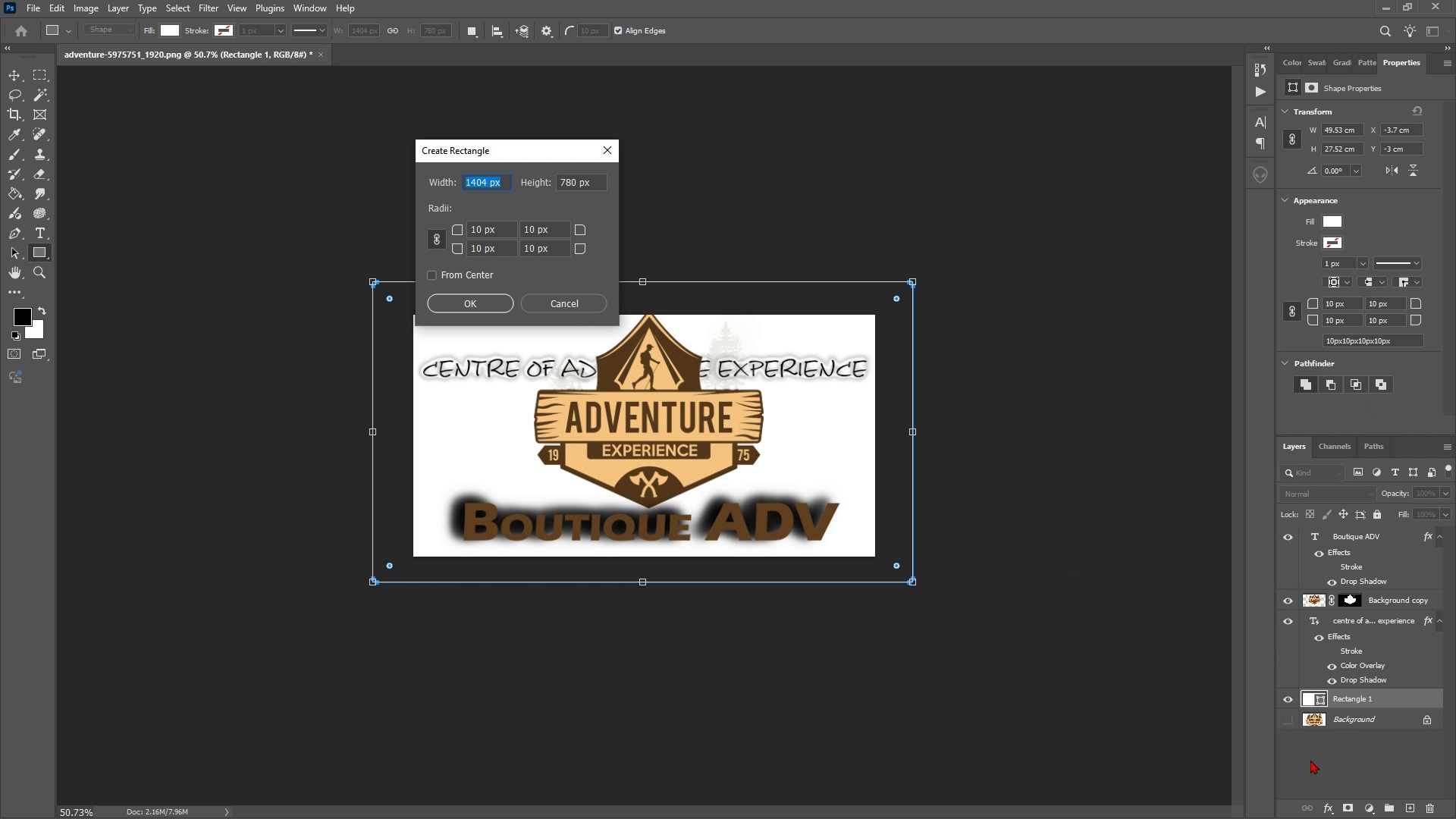 
left_click([1354, 776])
 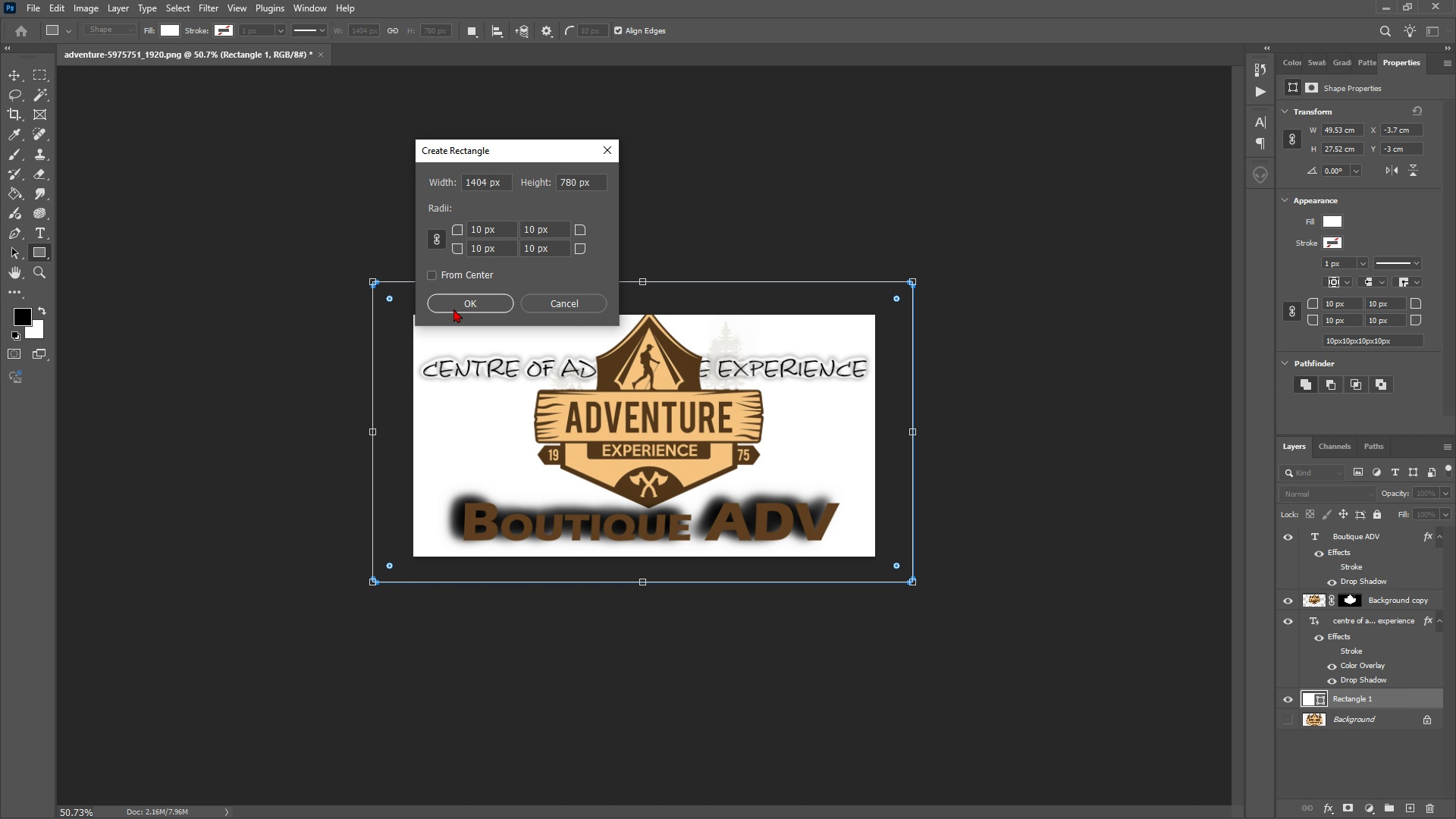 
left_click([561, 306])
 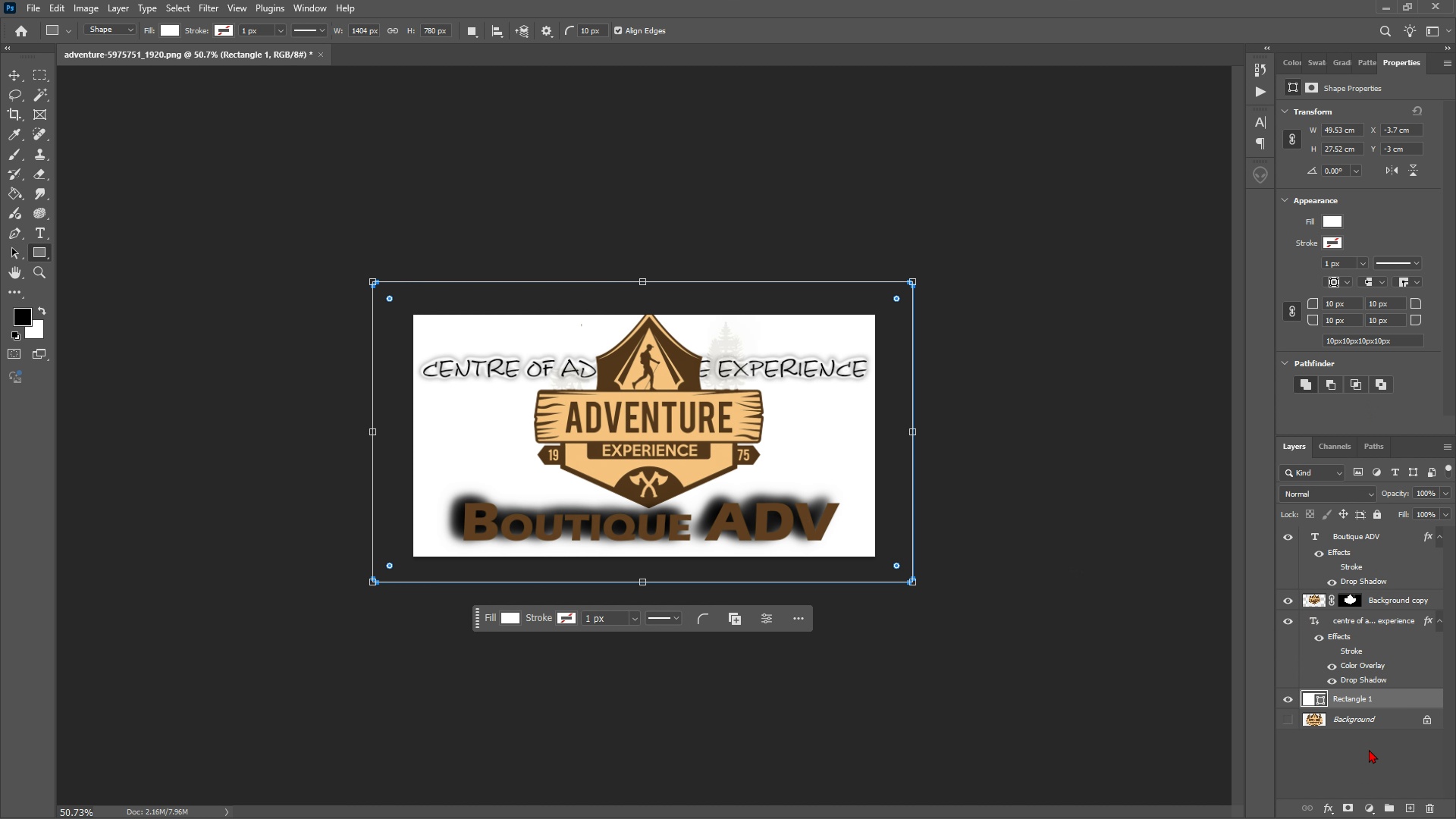 
left_click([1387, 766])
 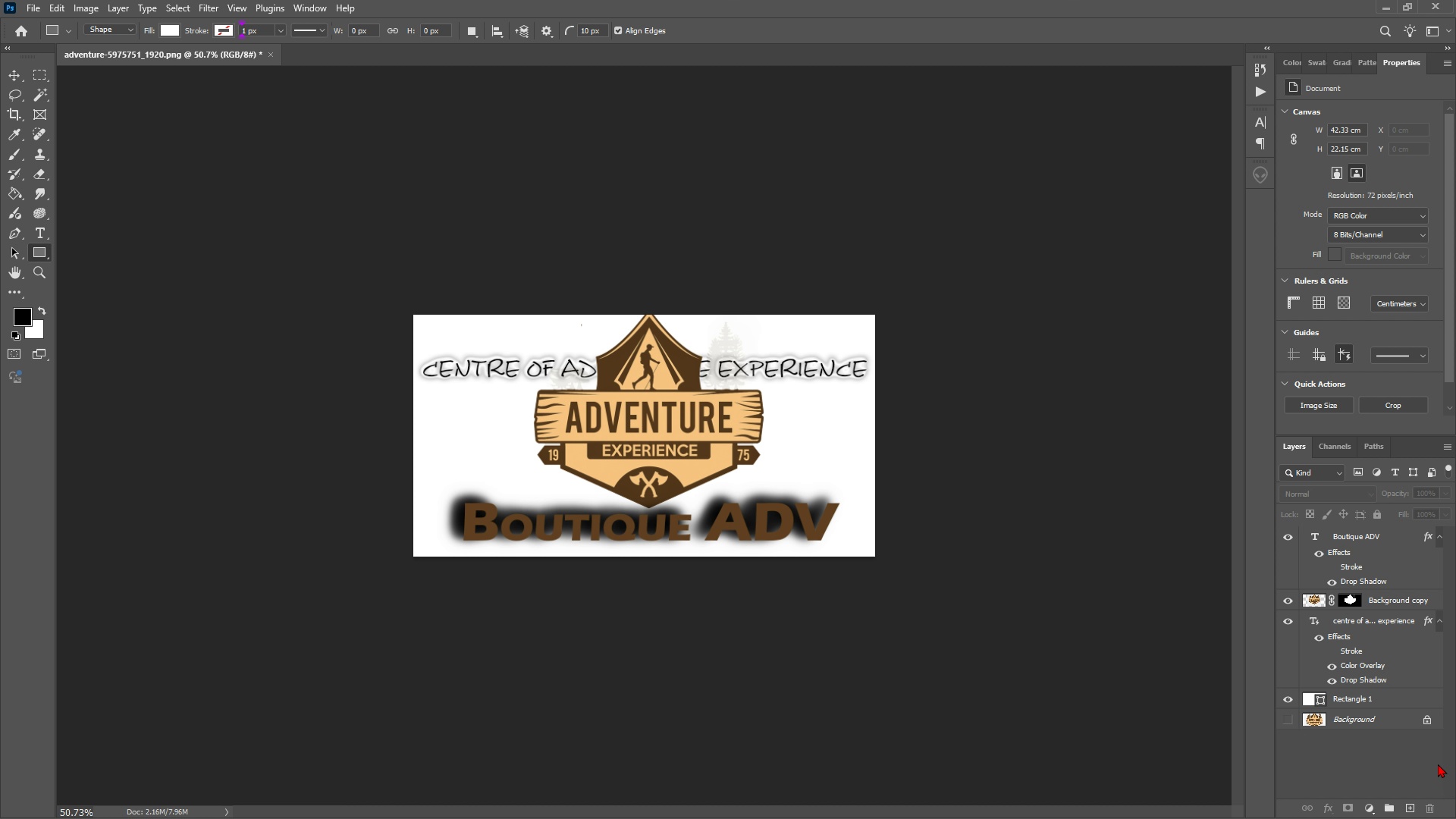 
wait(20.6)
 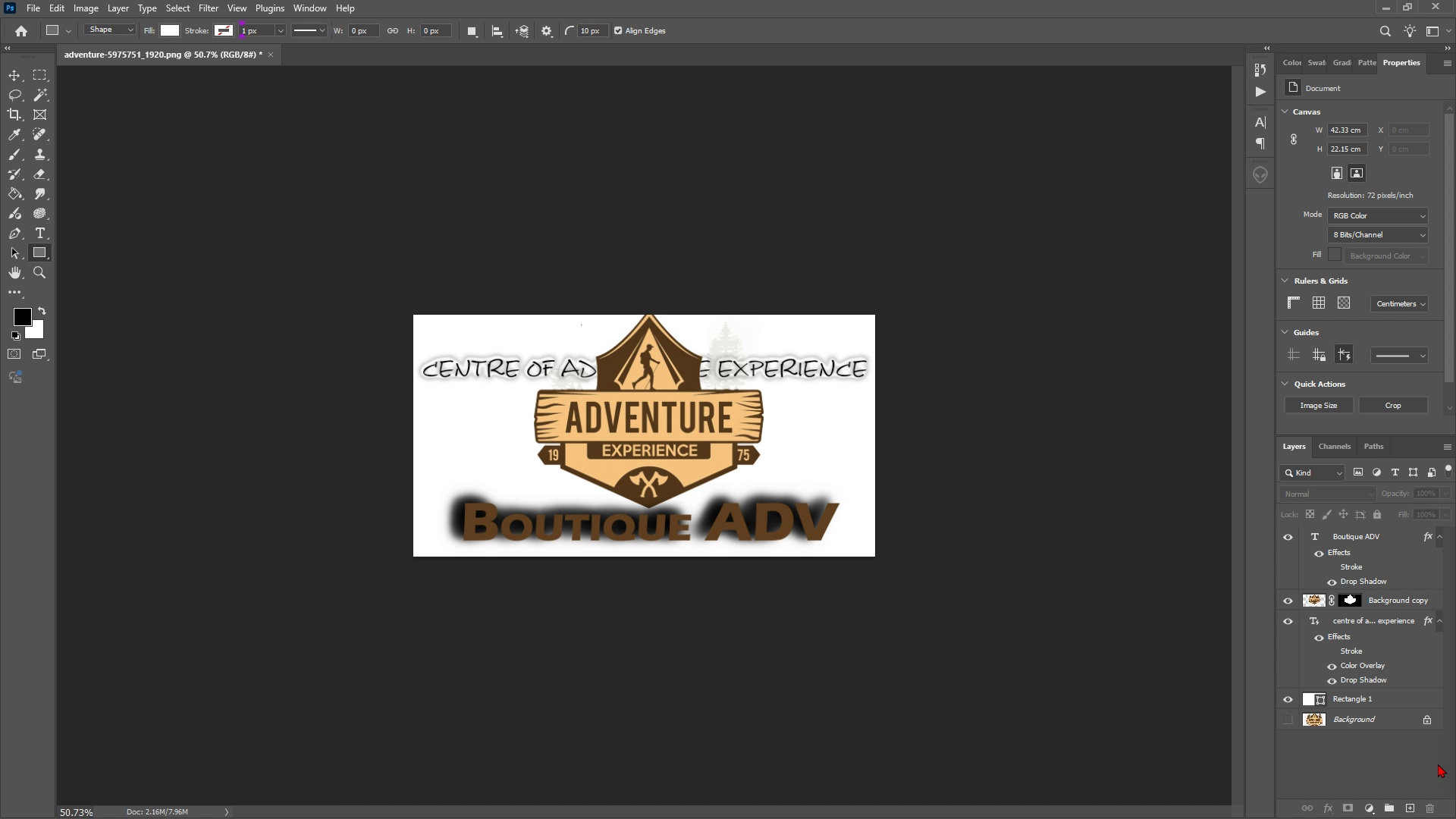 
key(Alt+AltLeft)
 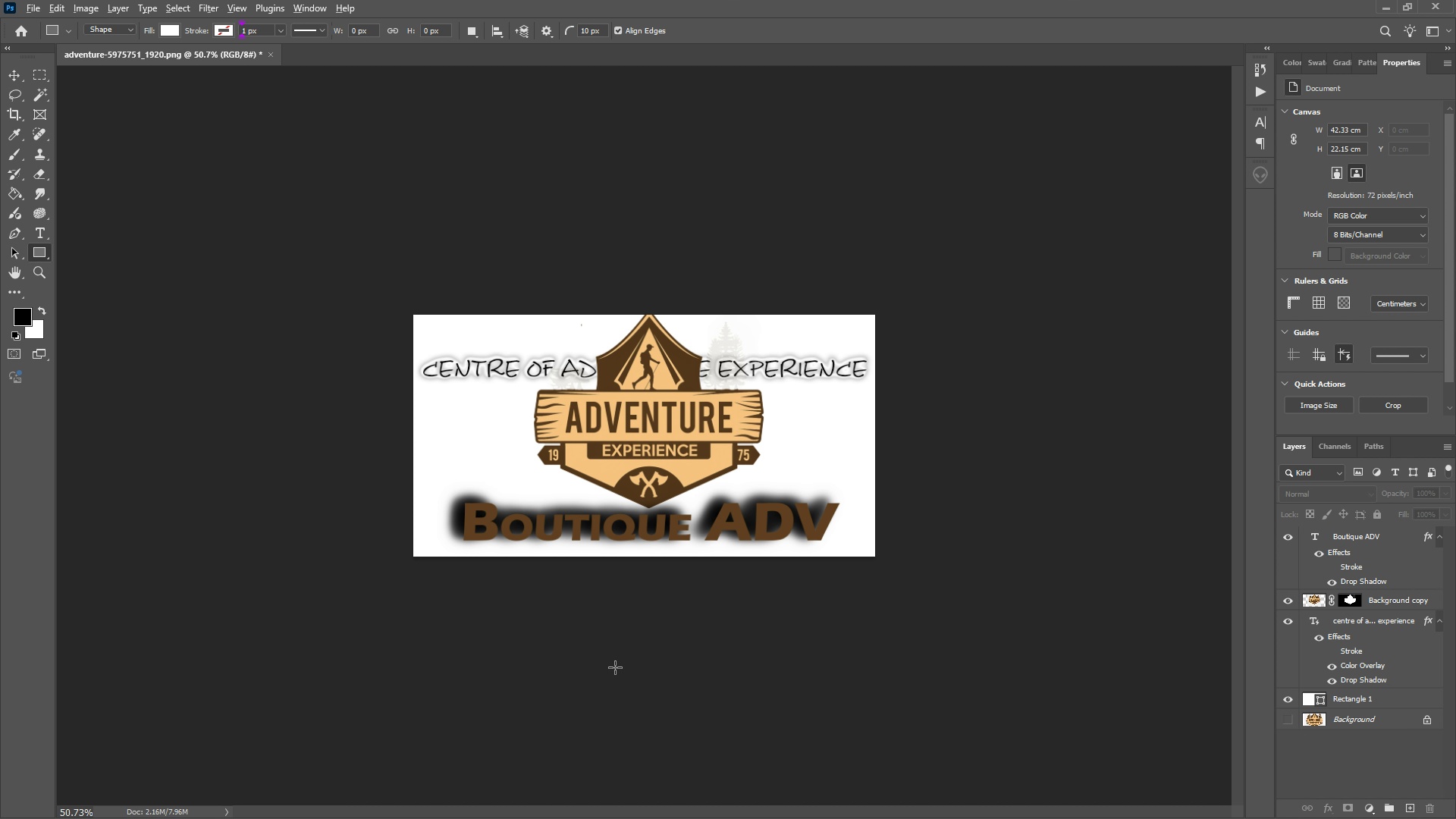 
key(Alt+Tab)
 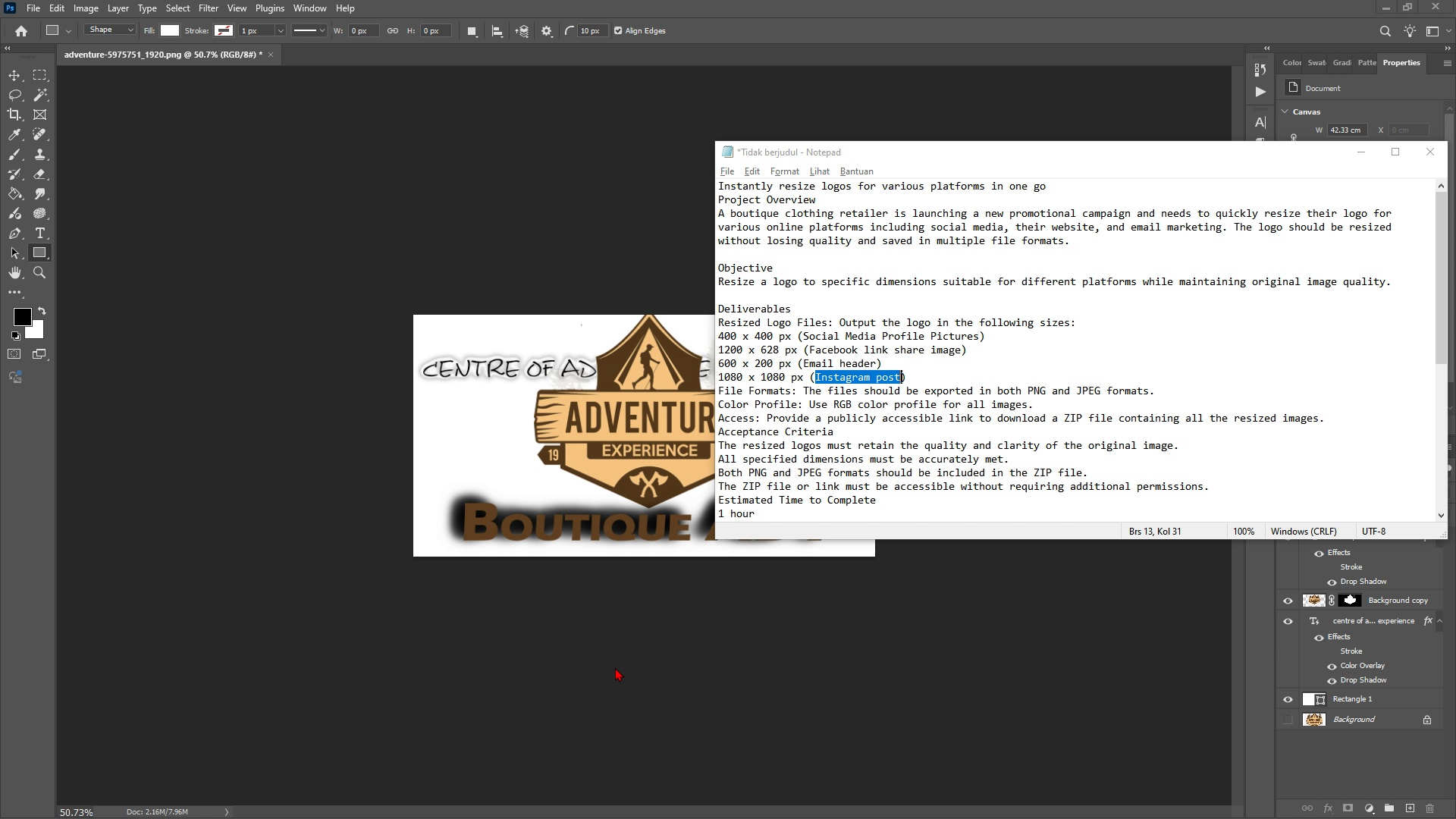 